 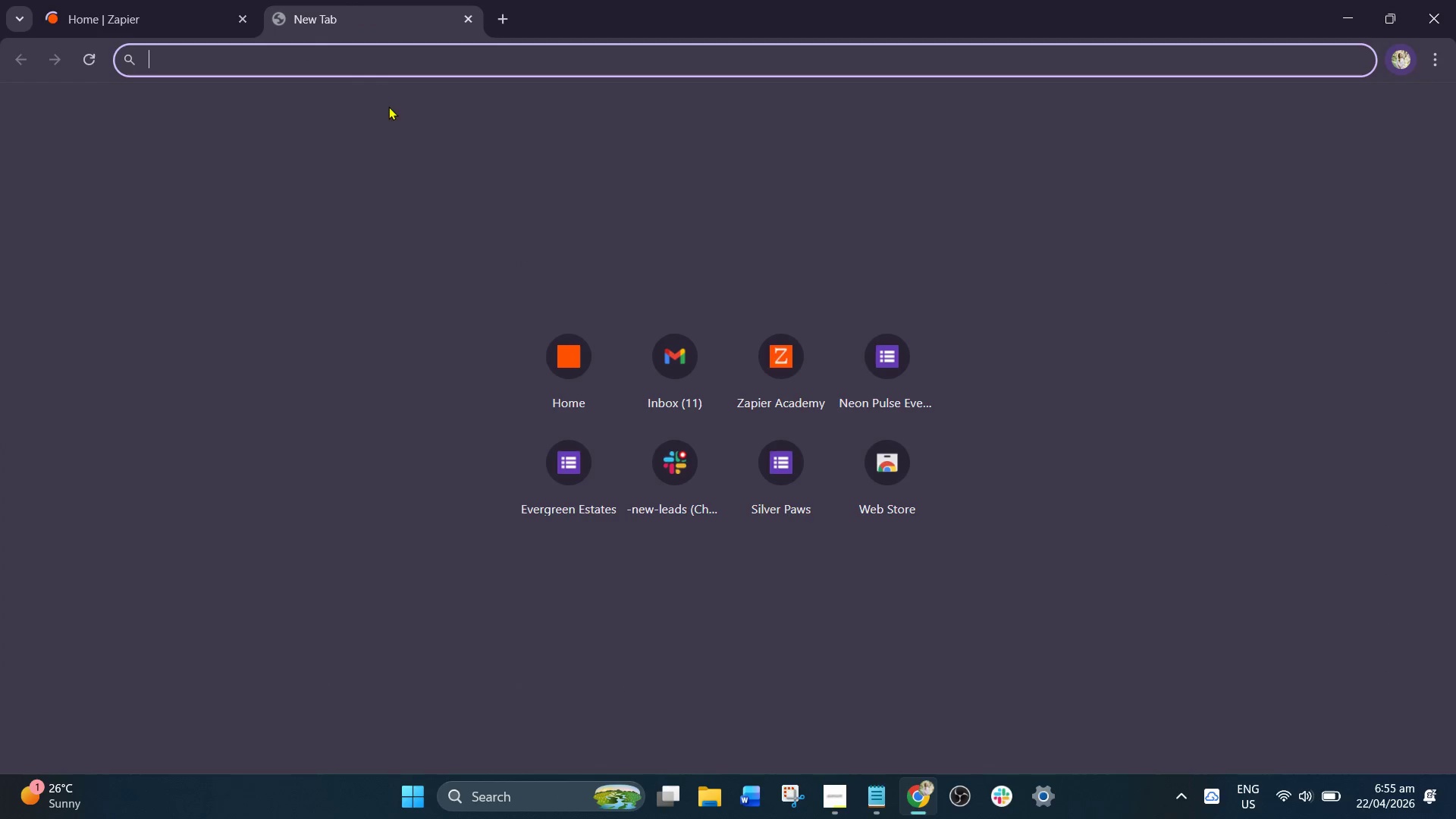 
left_click([133, 0])
 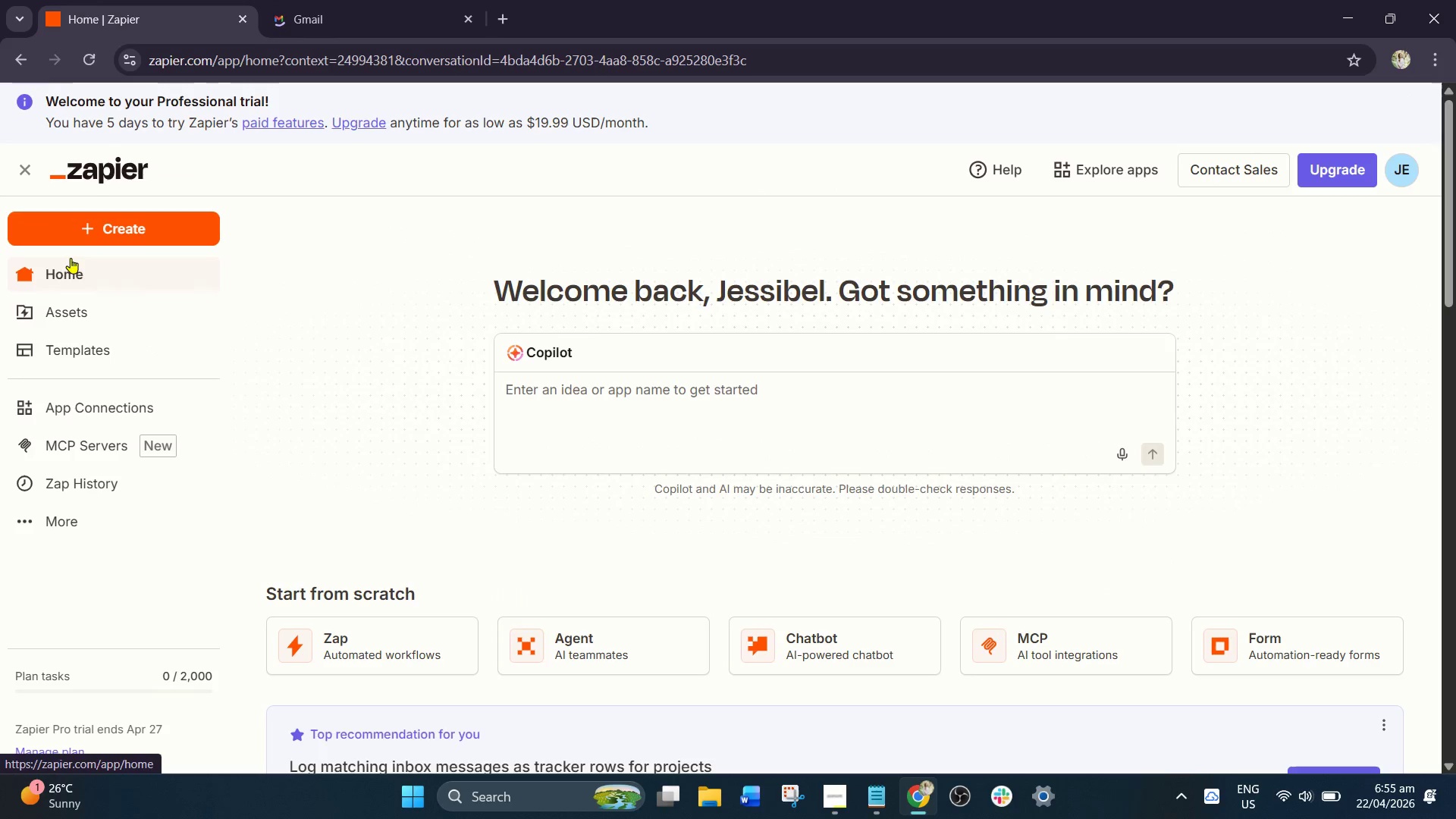 
left_click([96, 222])
 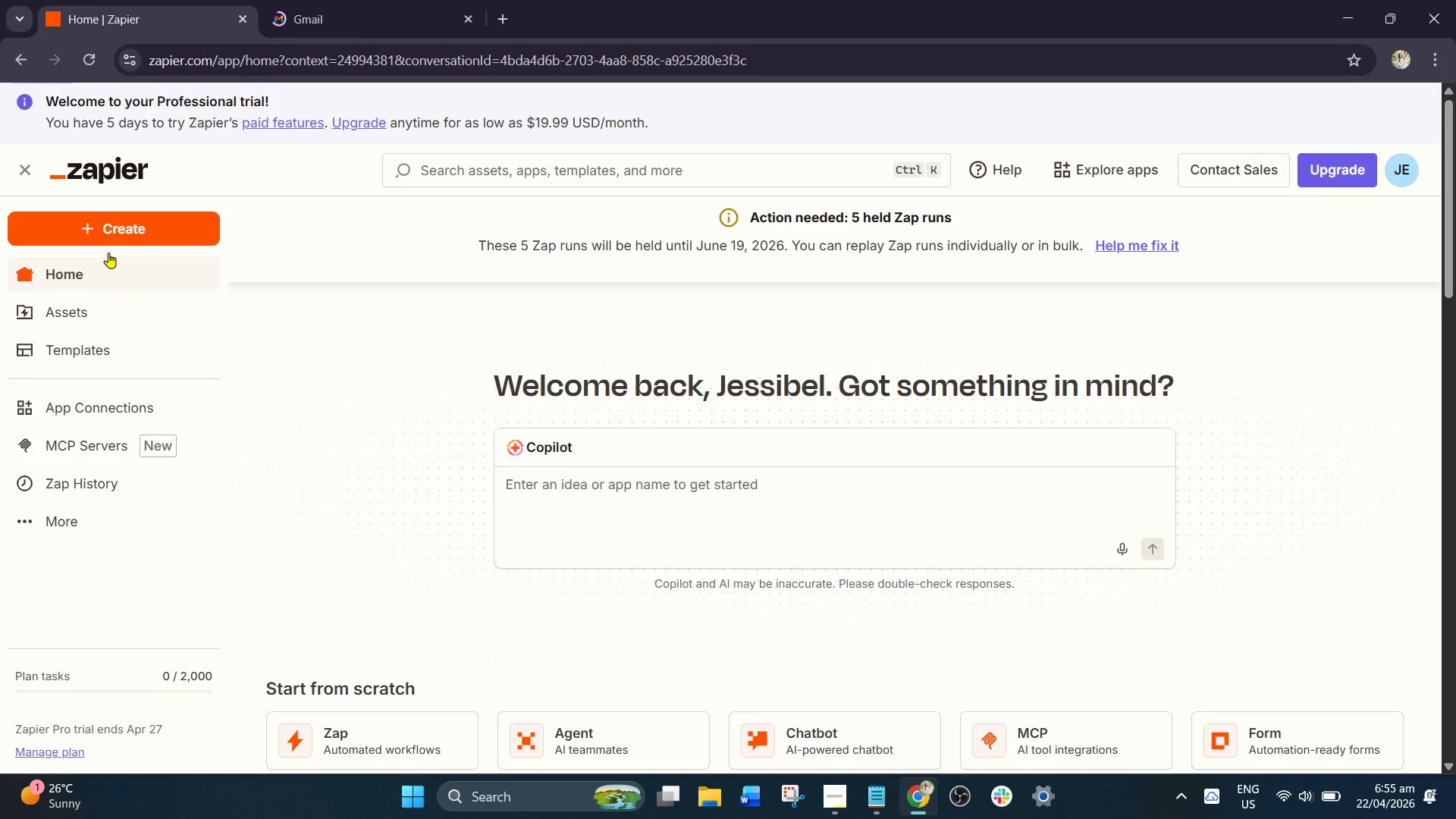 
left_click([106, 230])
 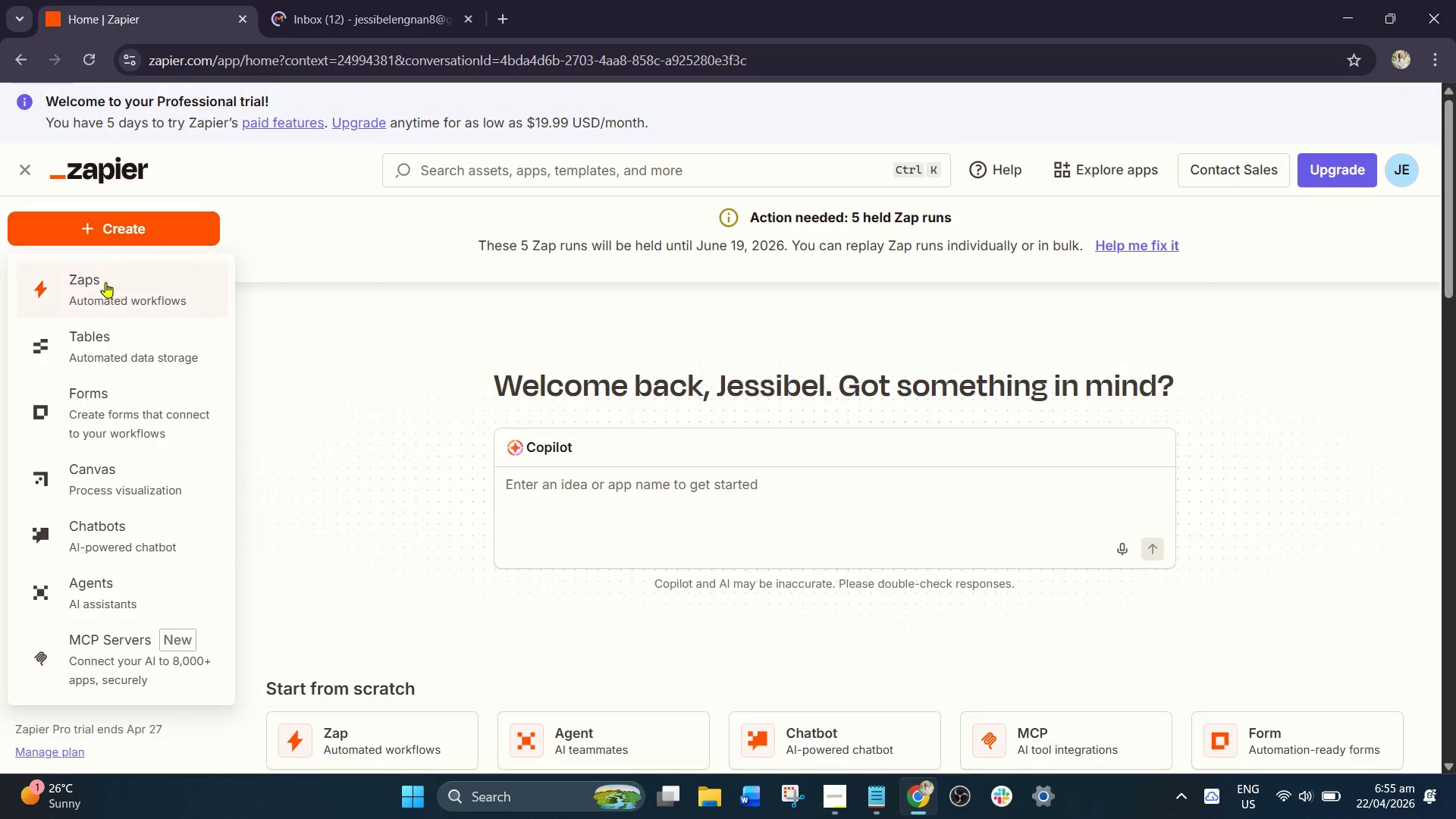 
left_click([105, 296])
 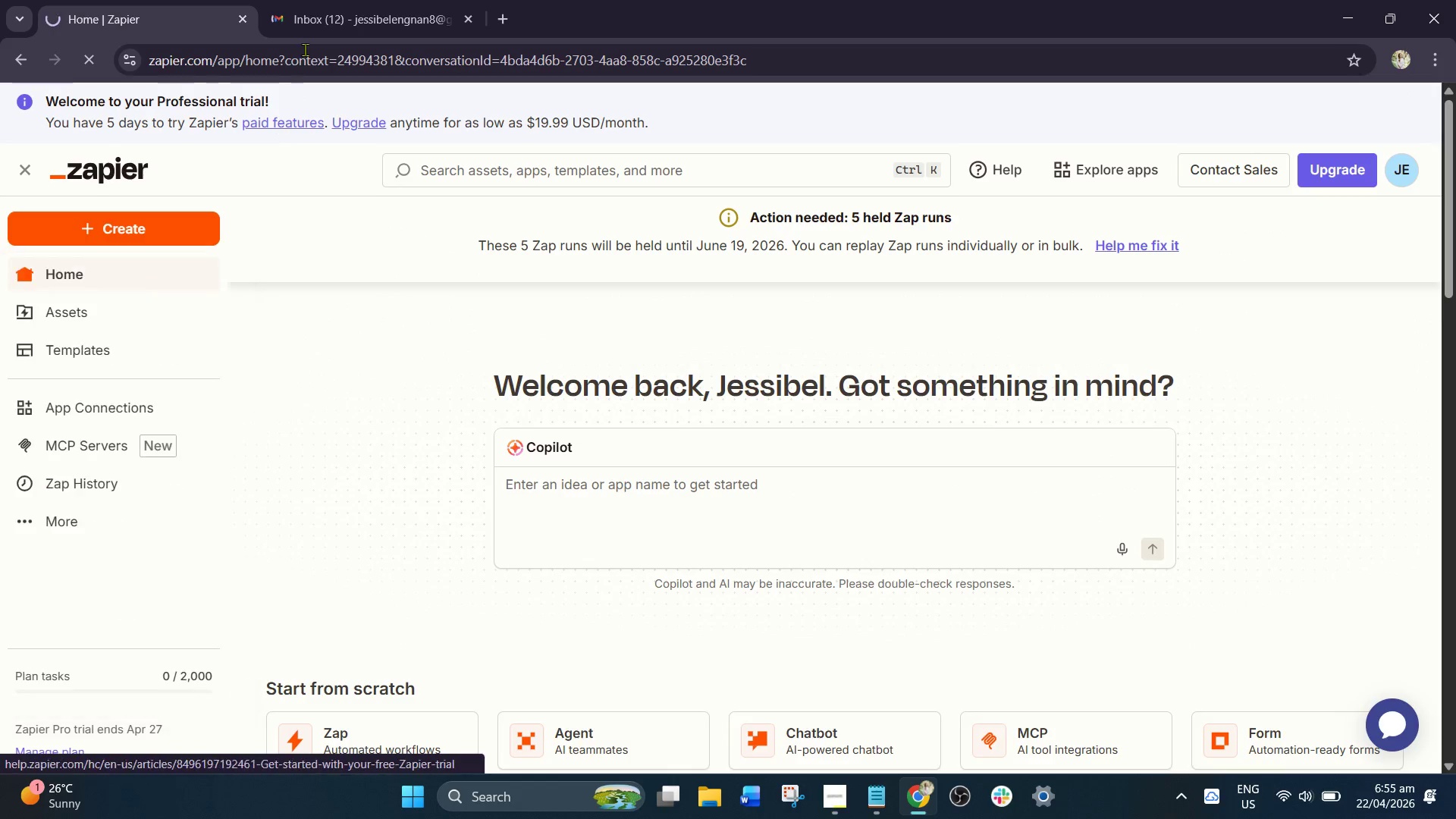 
left_click([323, 0])
 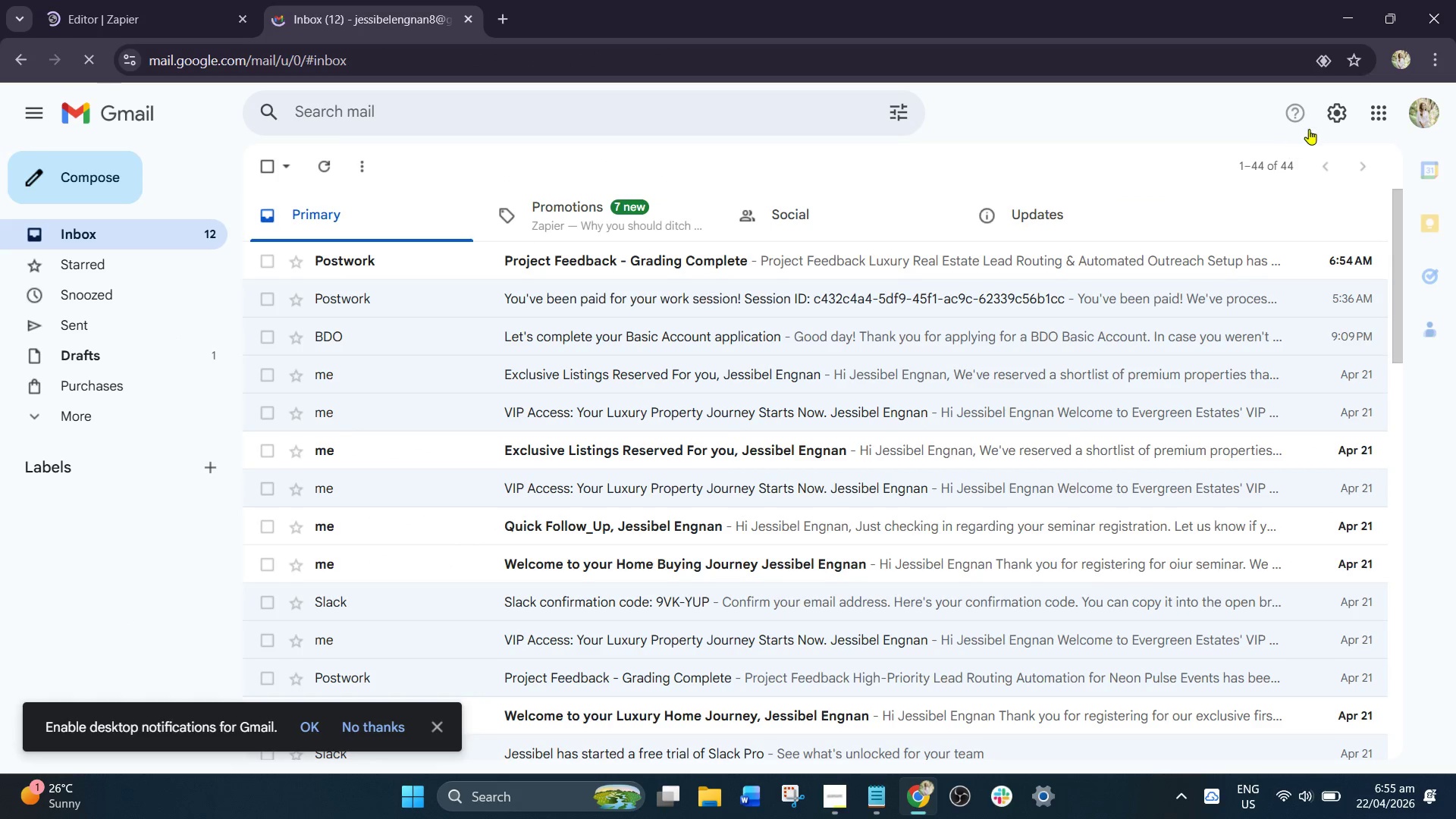 
left_click([1378, 113])
 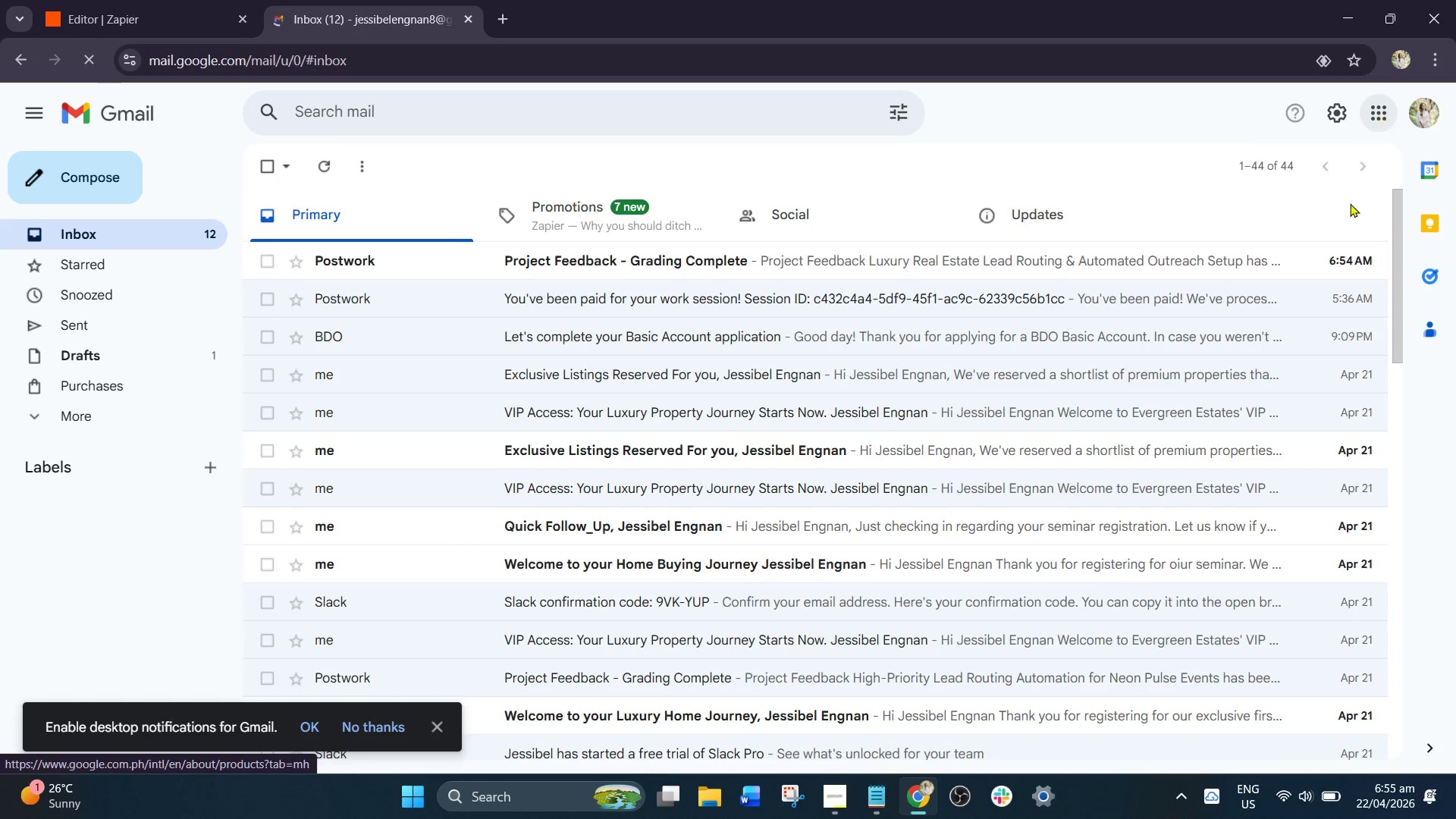 
scroll: coordinate [1296, 378], scroll_direction: down, amount: 12.0
 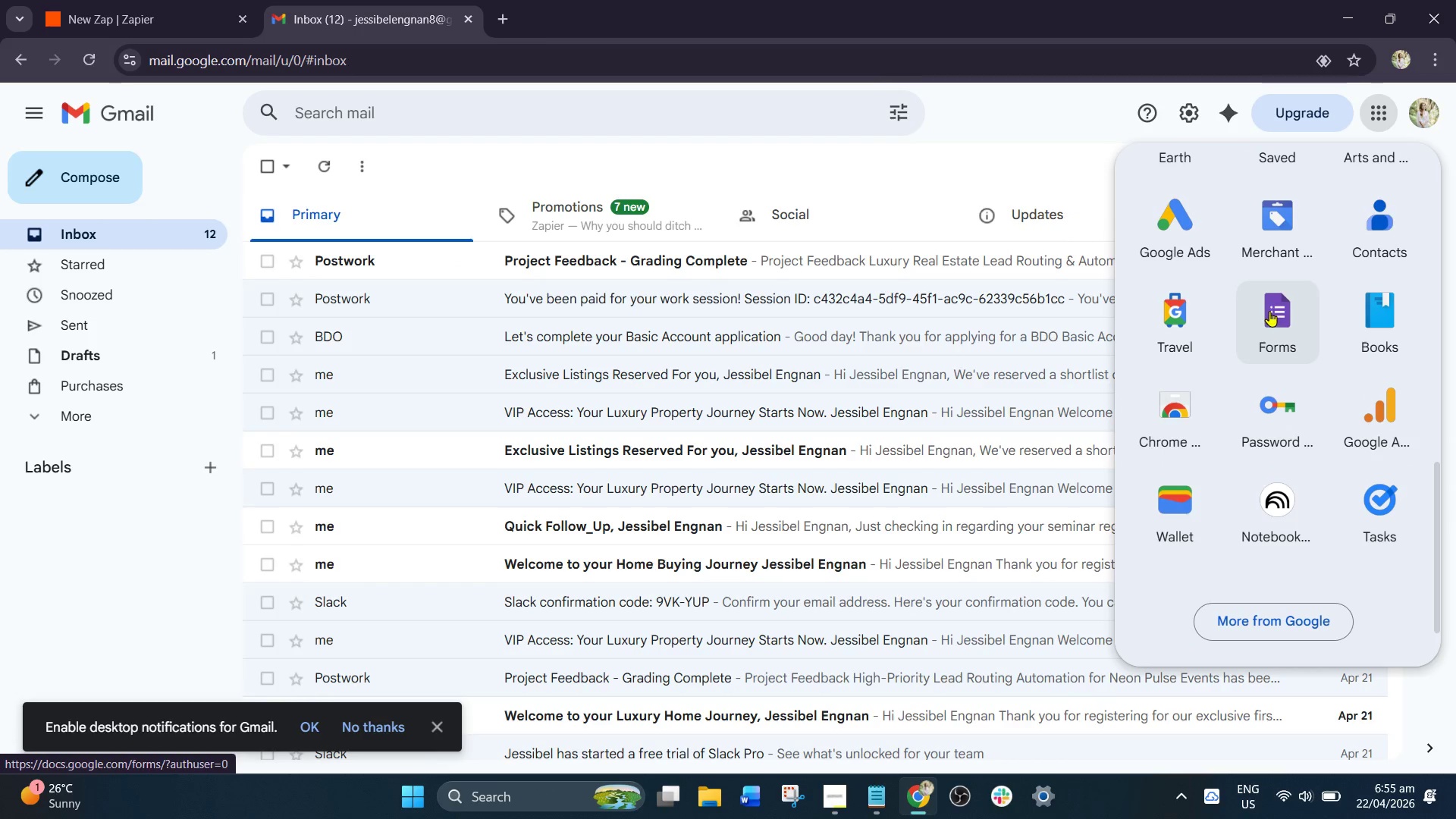 
left_click_drag(start_coordinate=[1270, 309], to_coordinate=[1272, 314])
 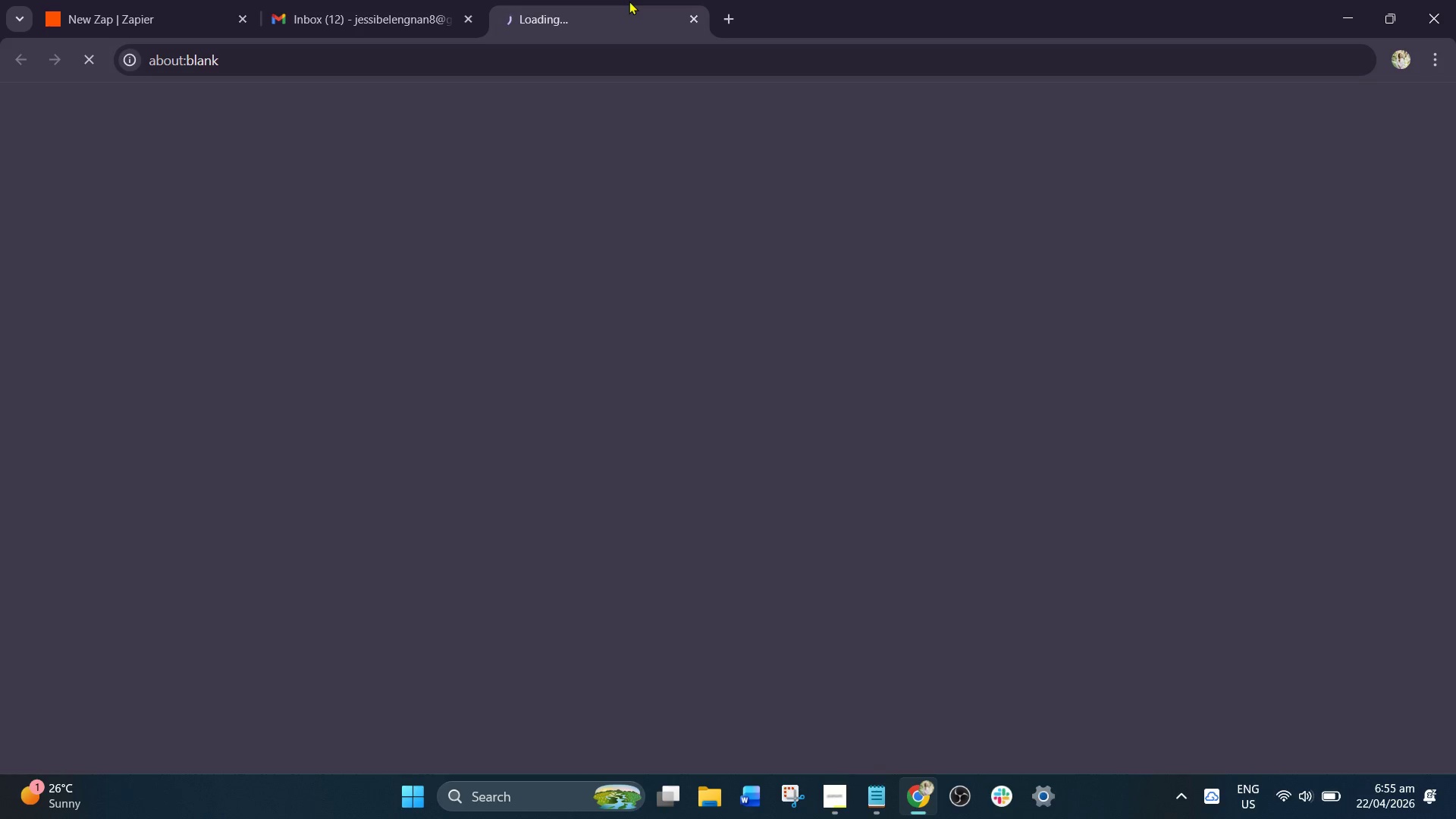 
double_click([376, 0])
 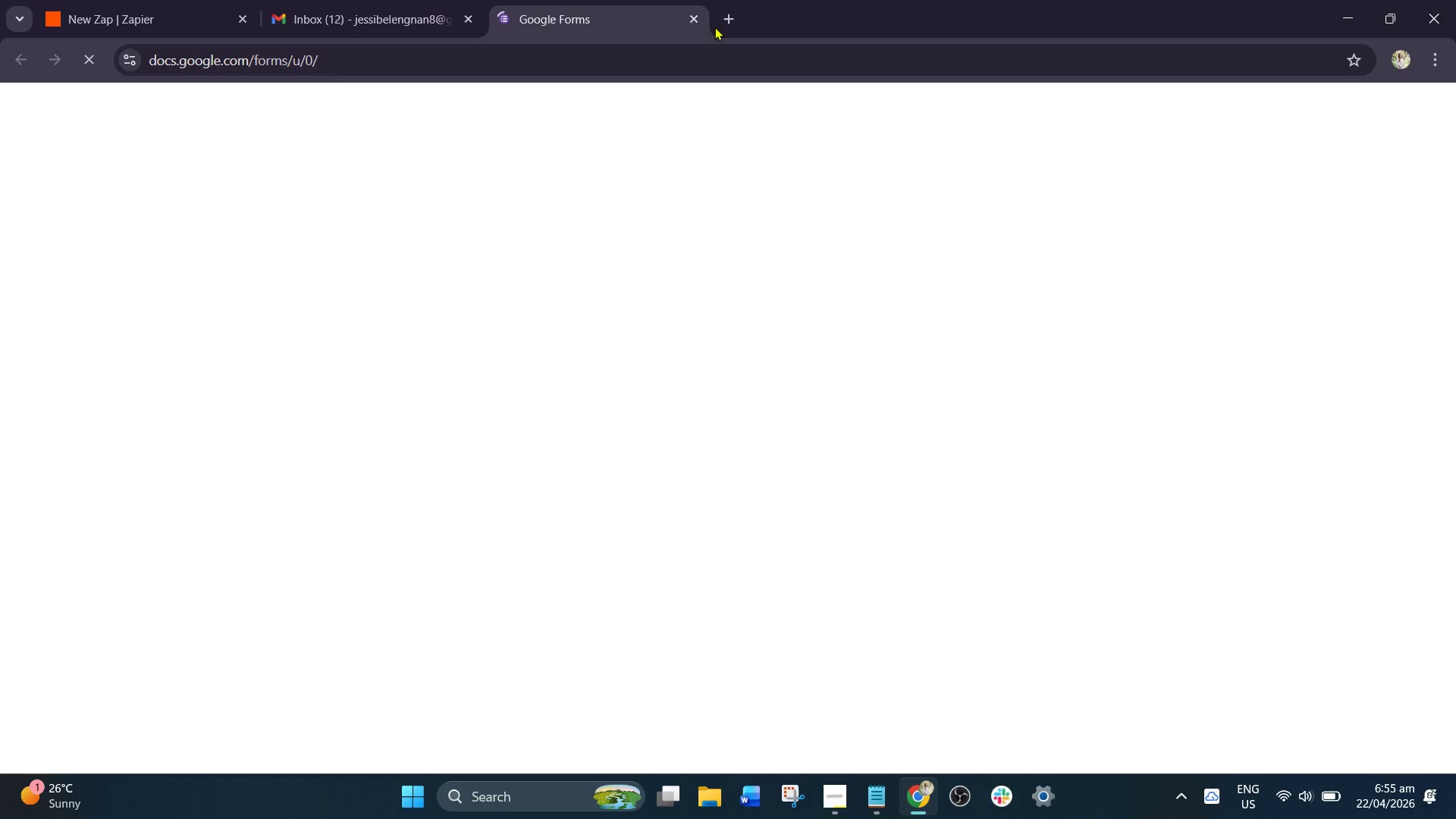 
left_click([727, 28])
 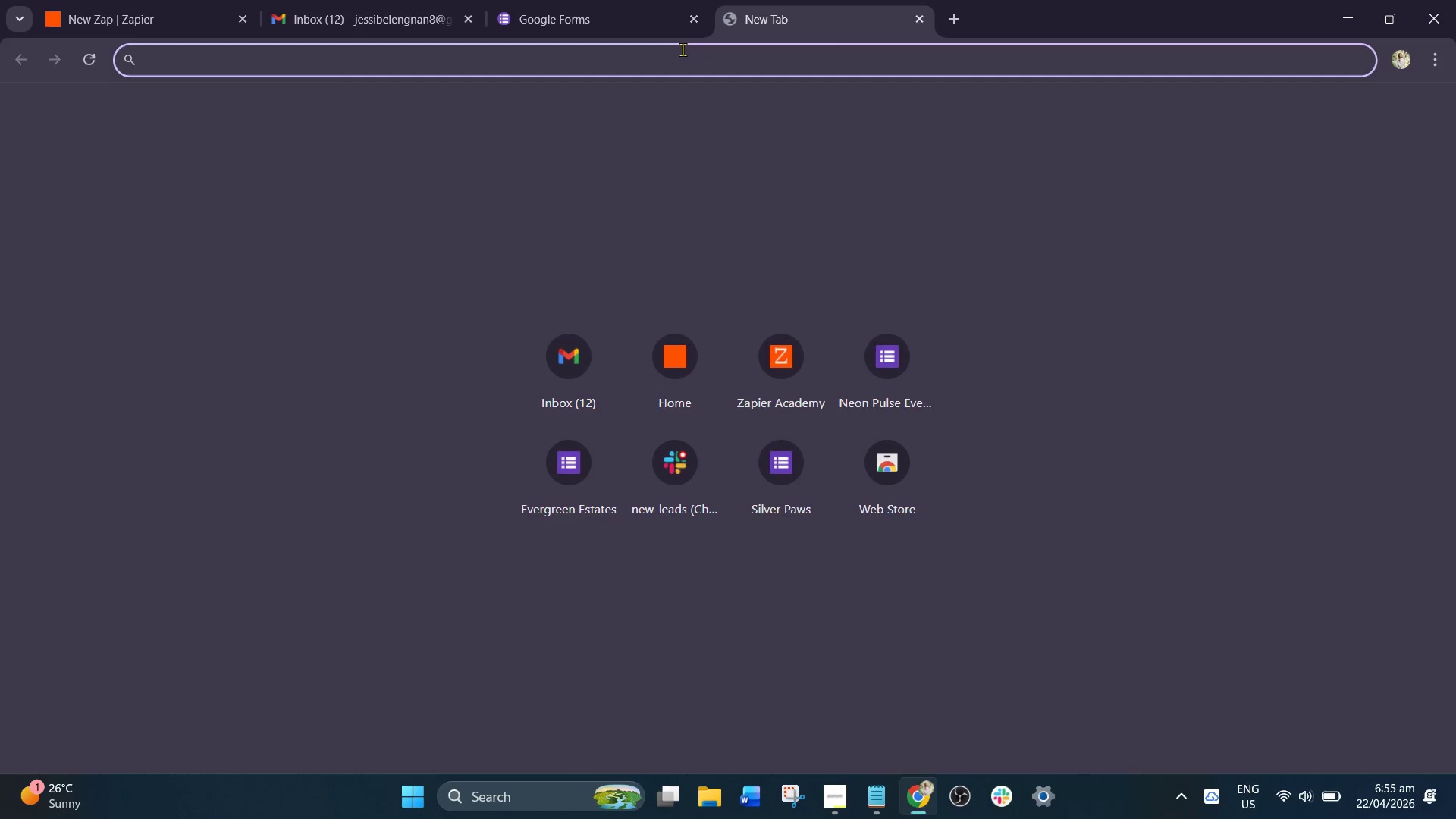 
type(air)
 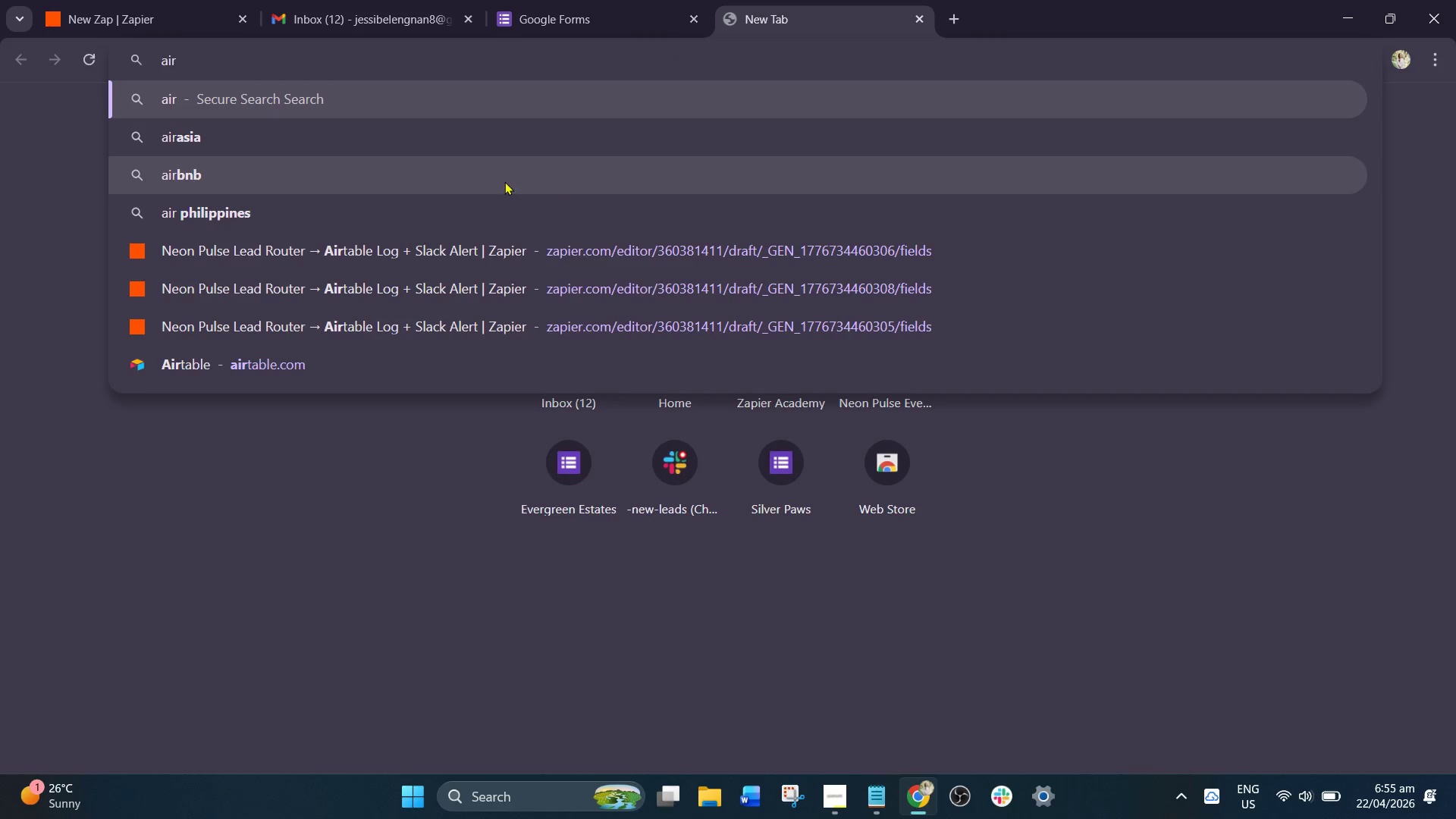 
left_click([425, 249])
 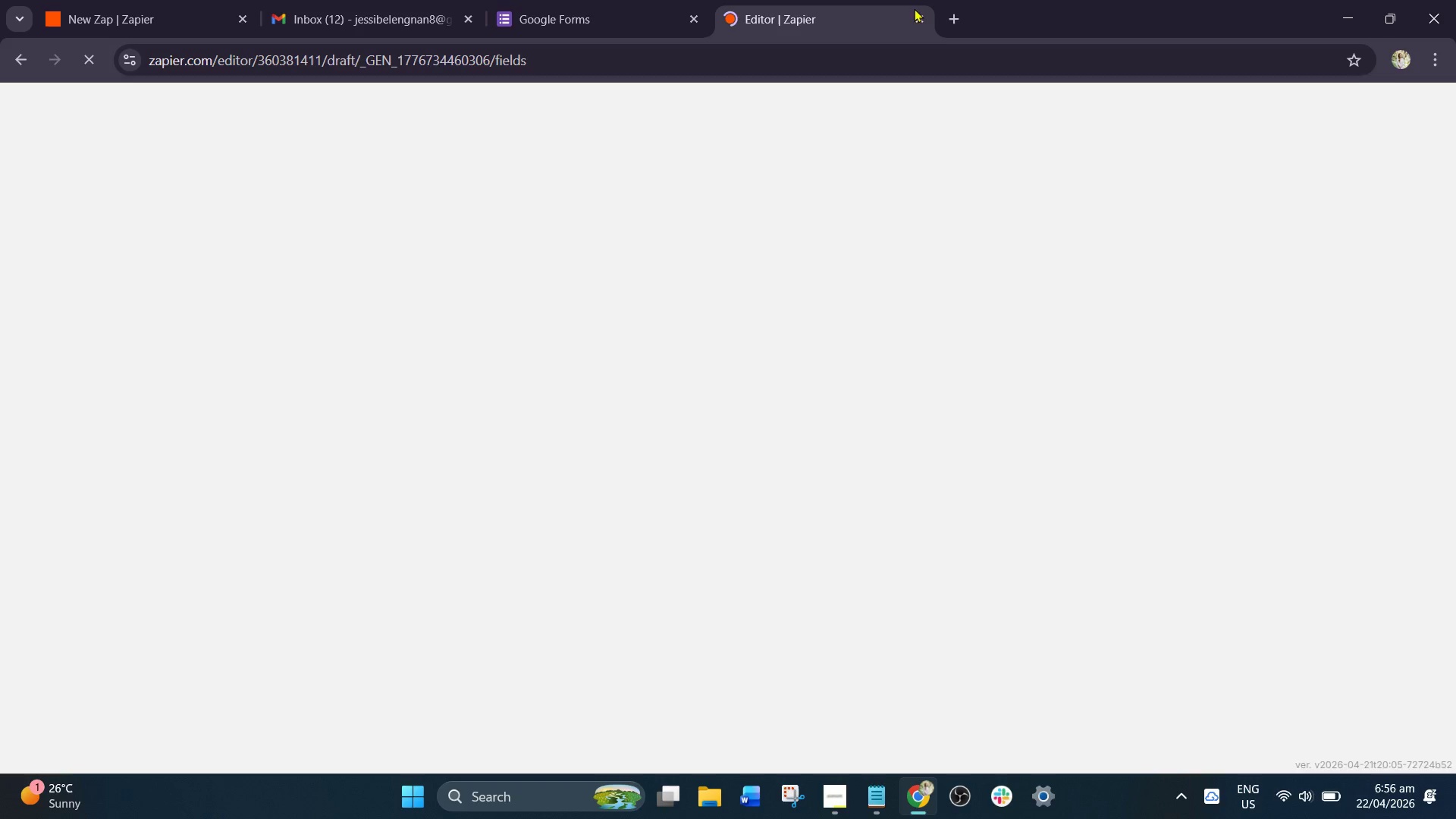 
left_click([920, 14])
 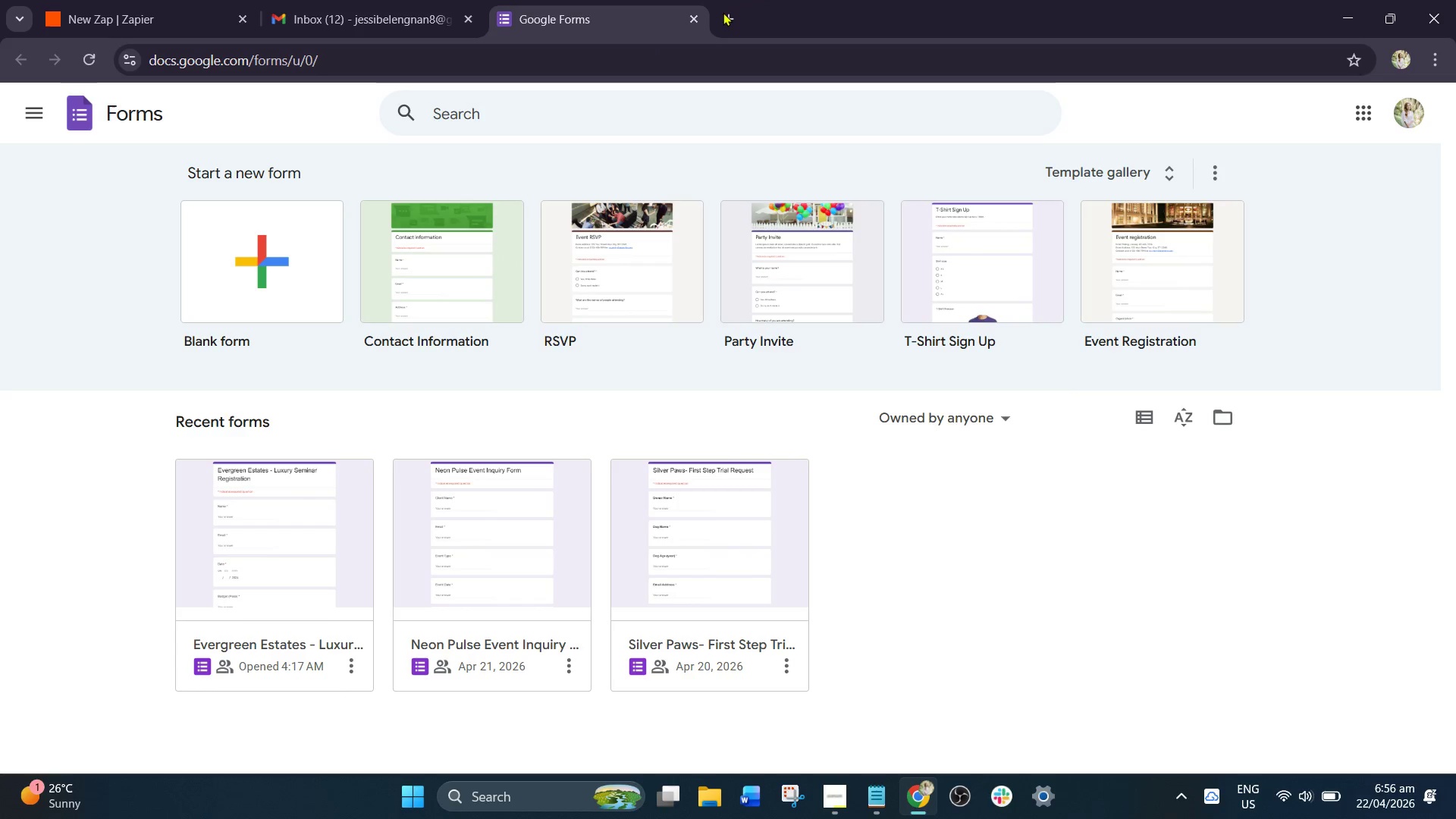 
left_click([731, 9])
 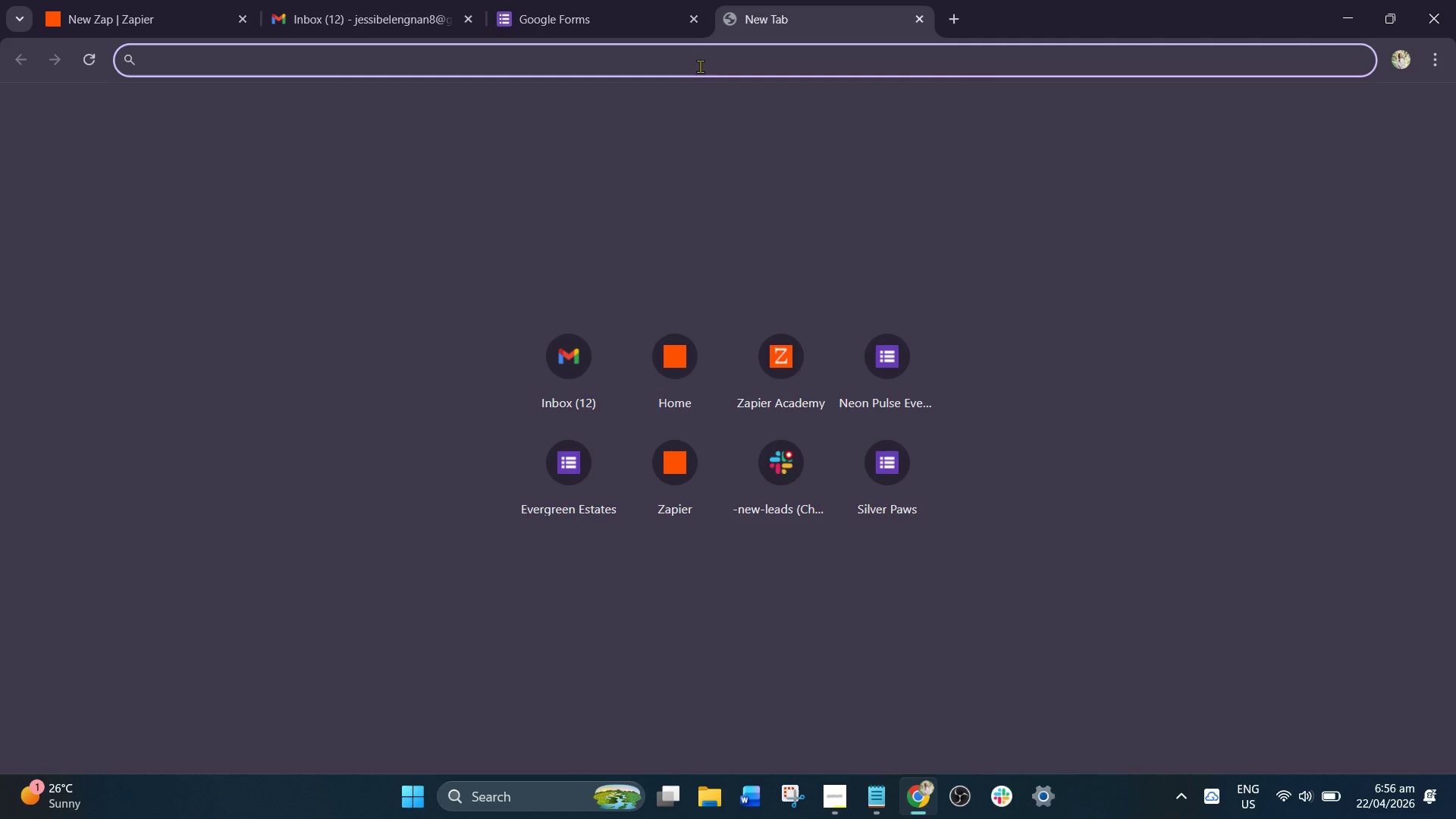 
type(airta)
 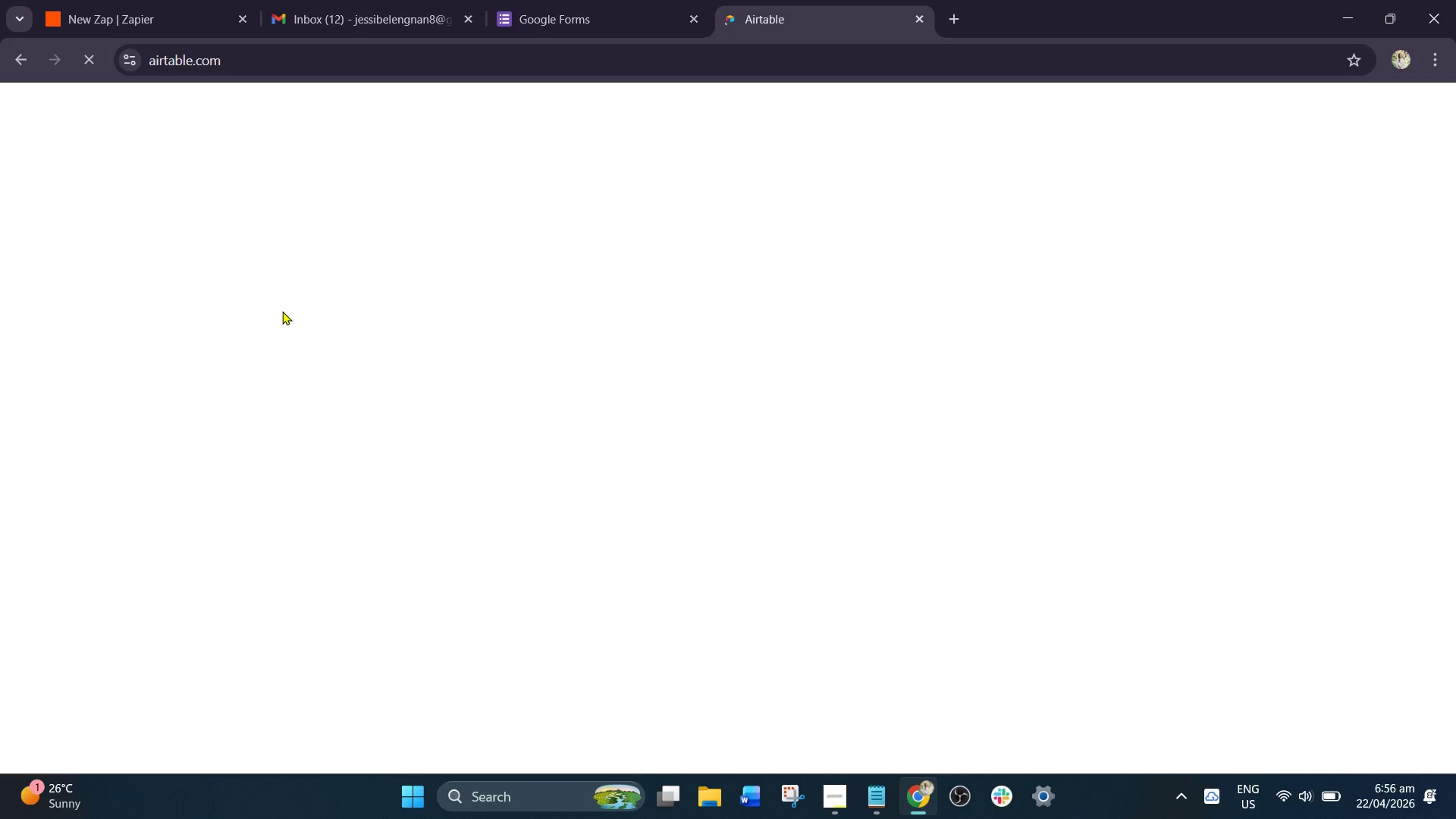 
left_click([114, 0])
 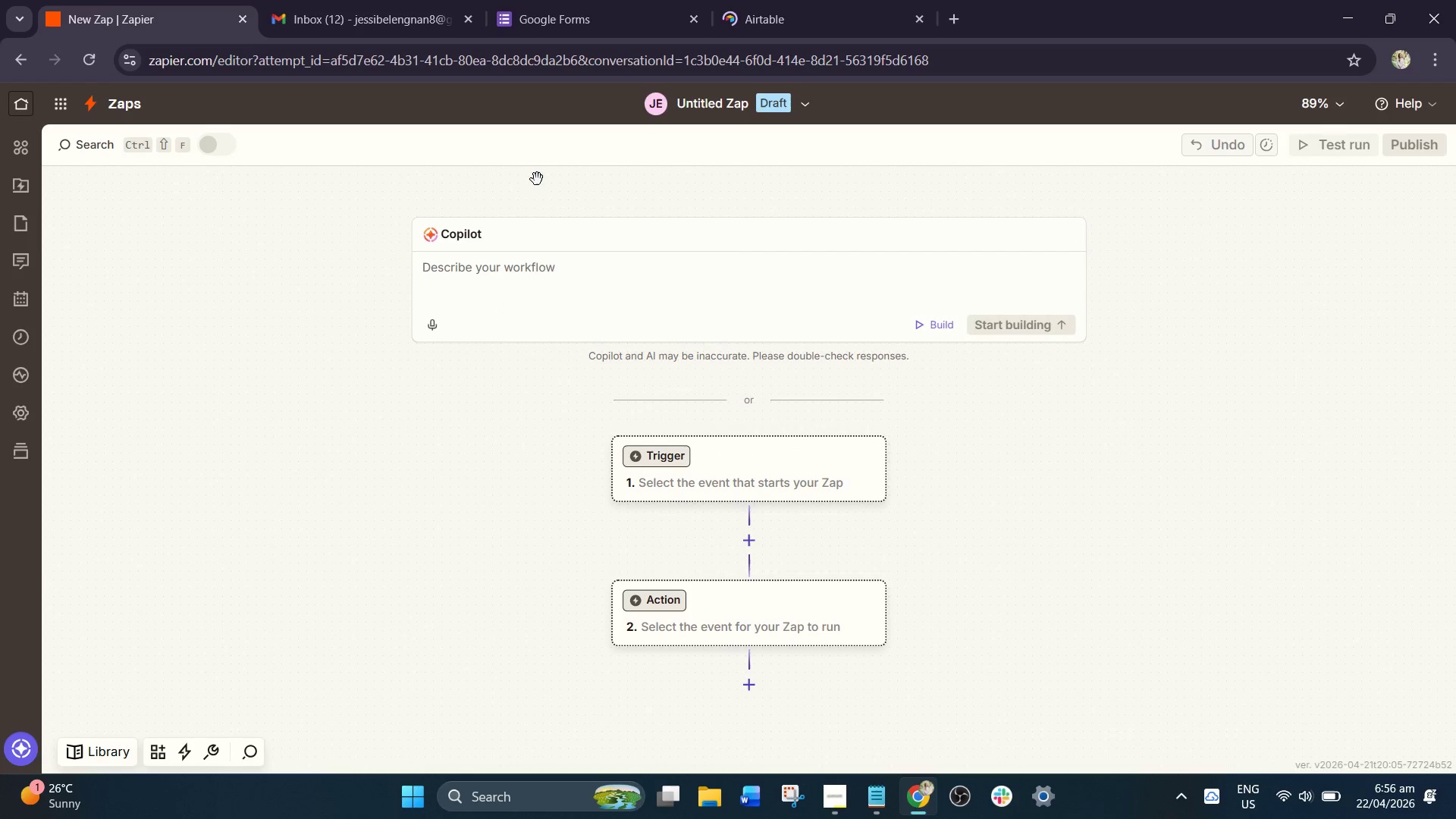 
scroll: coordinate [719, 375], scroll_direction: down, amount: 1.0
 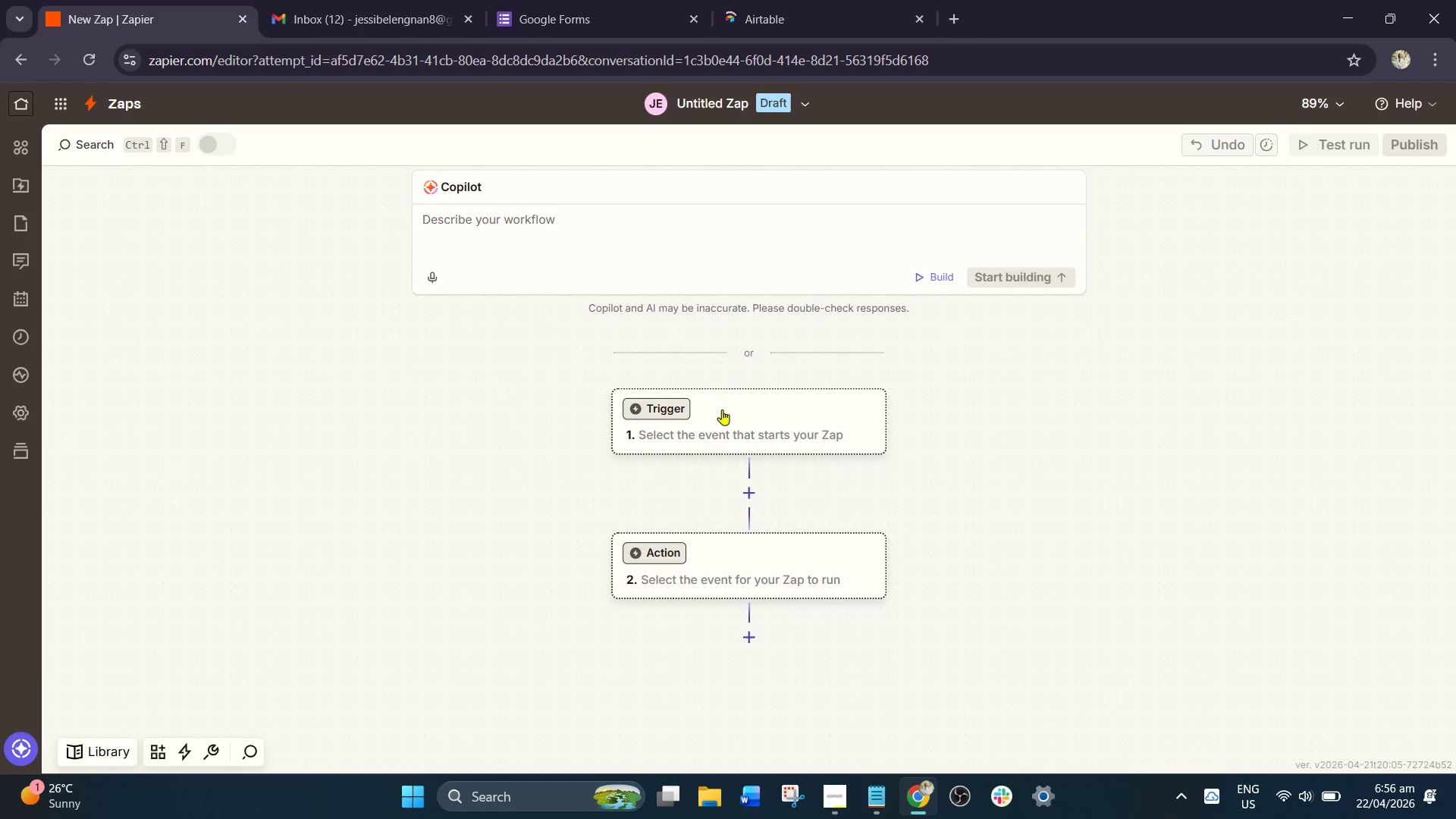 
left_click([721, 413])
 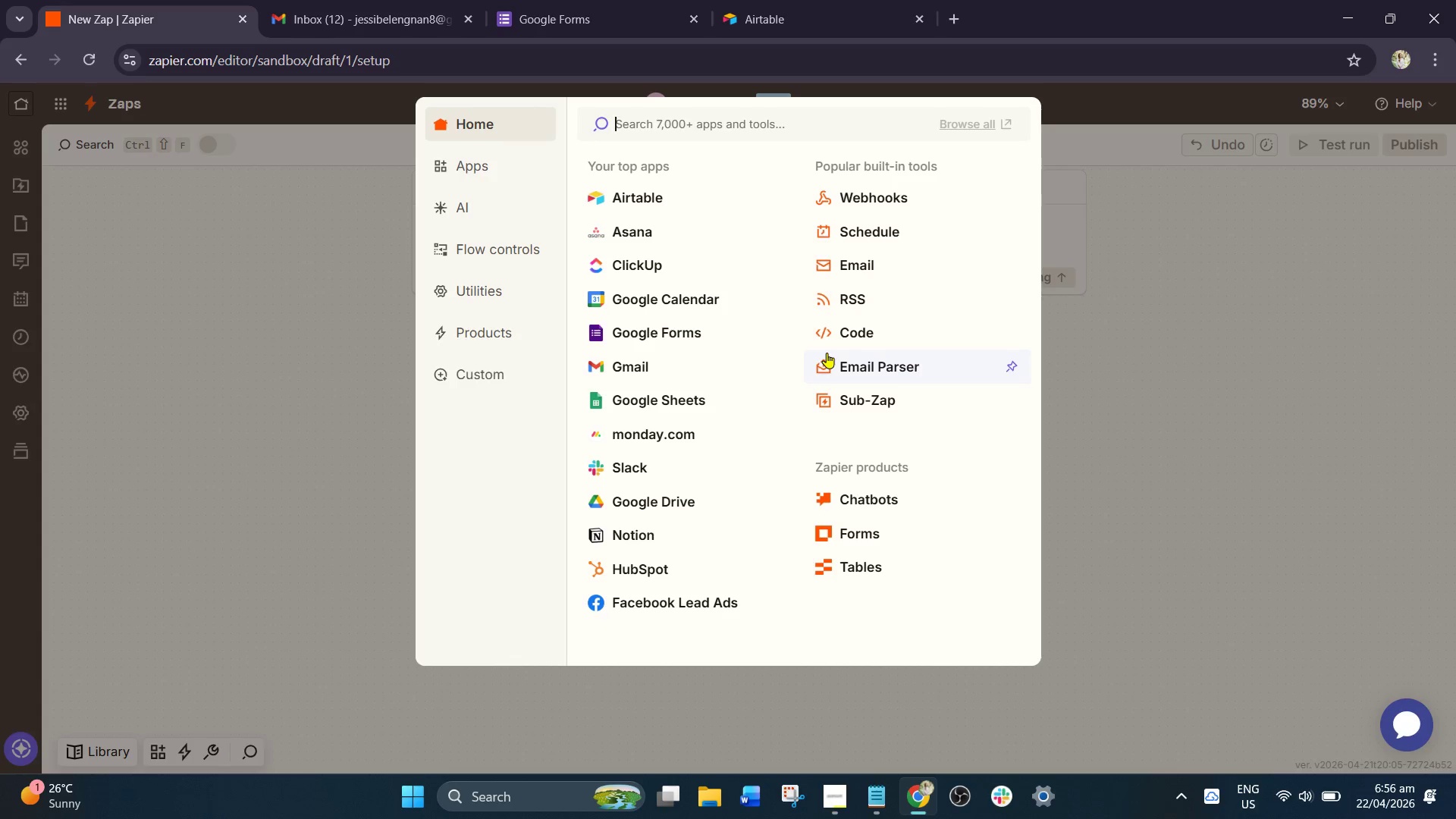 
wait(19.27)
 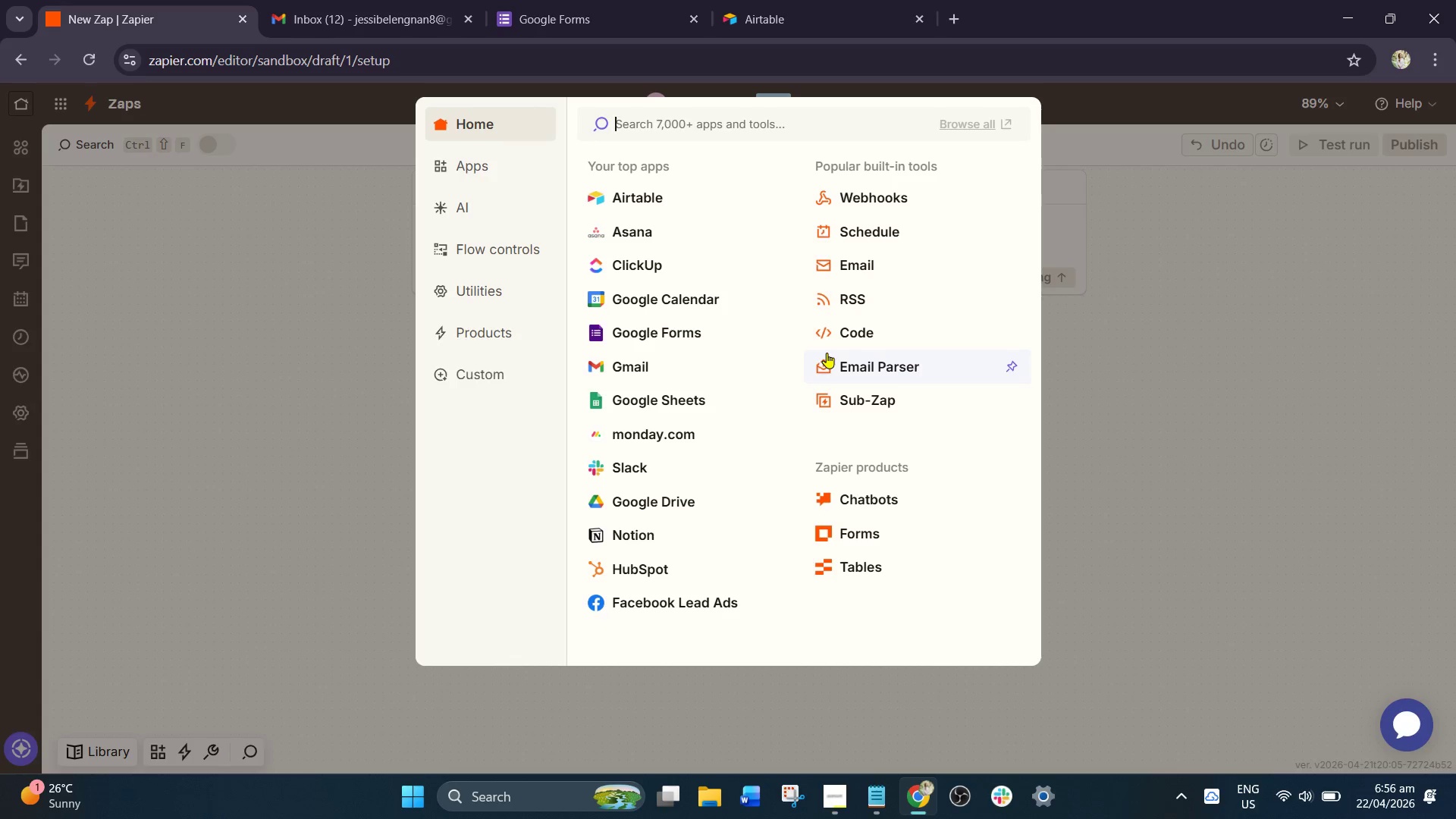 
left_click([667, 331])
 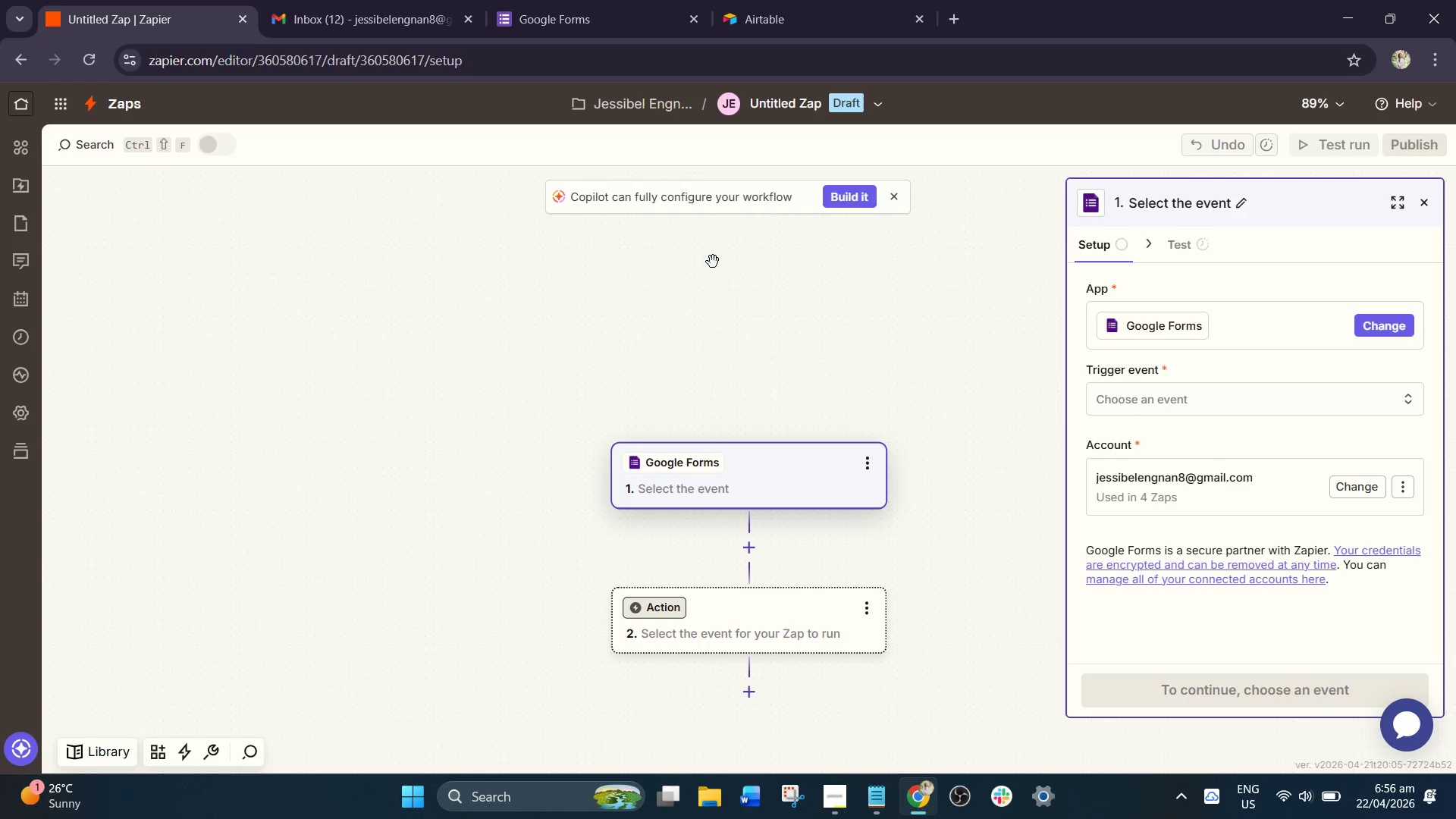 
wait(17.38)
 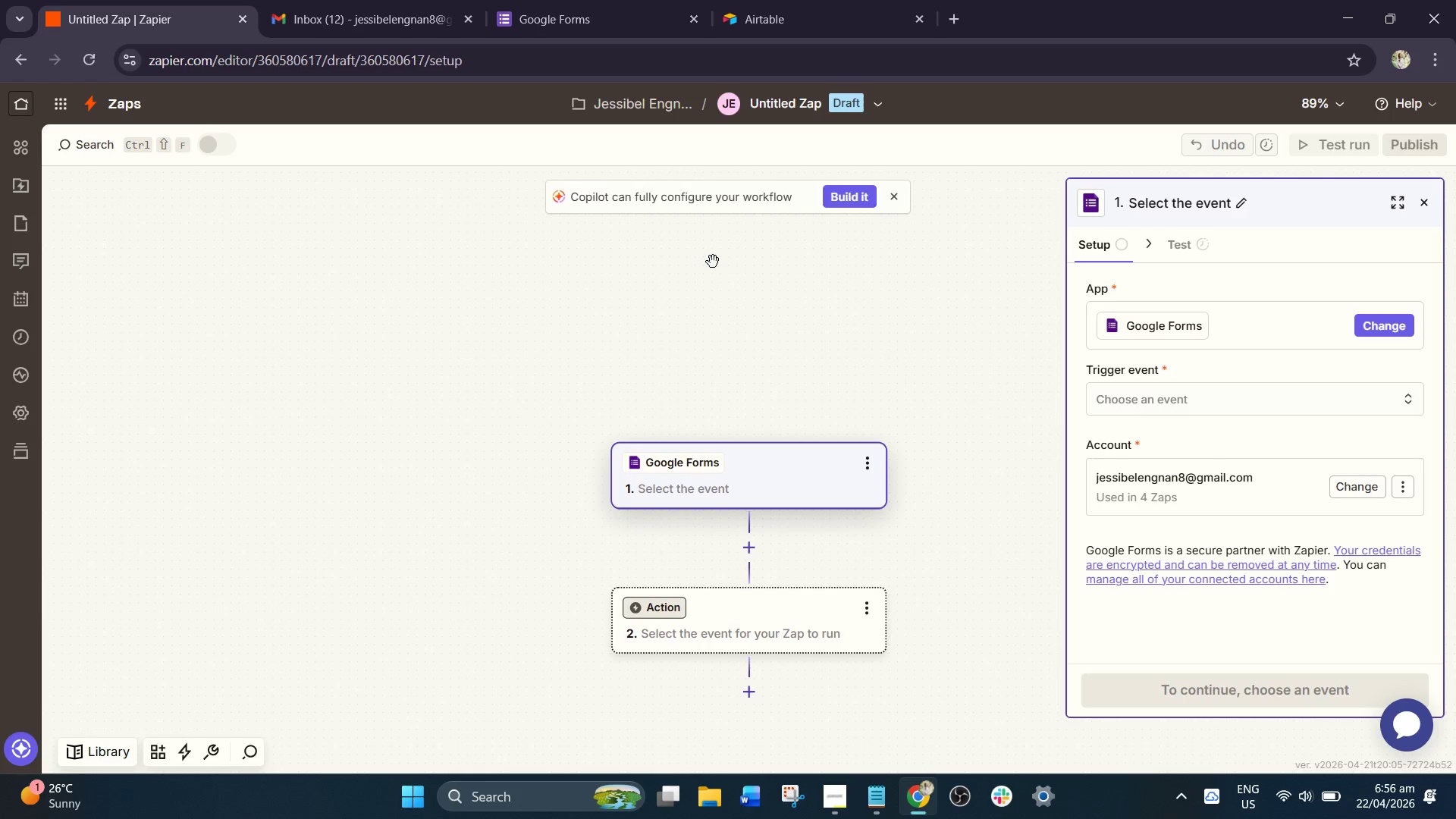 
left_click([1194, 404])
 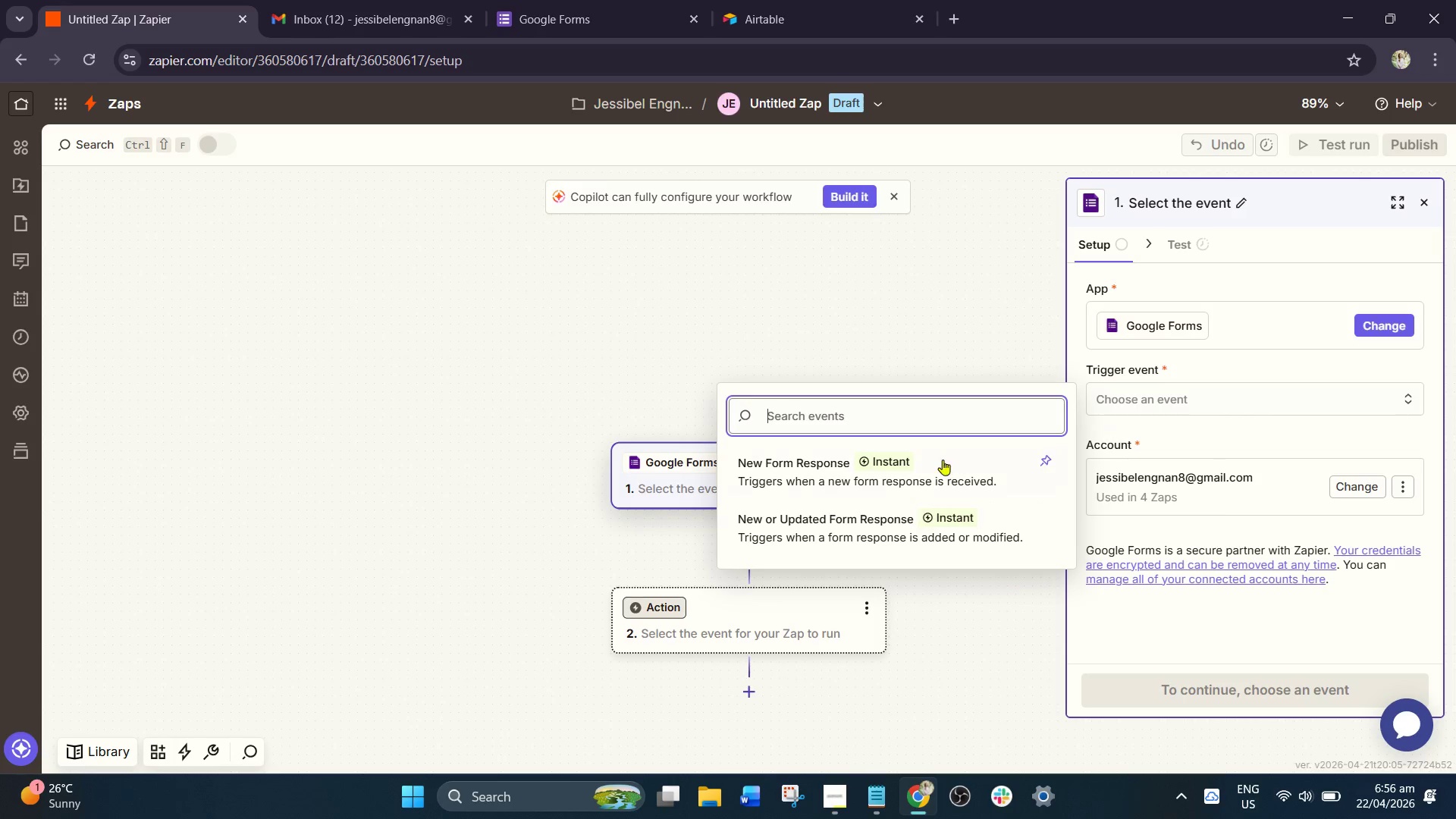 
left_click([920, 481])
 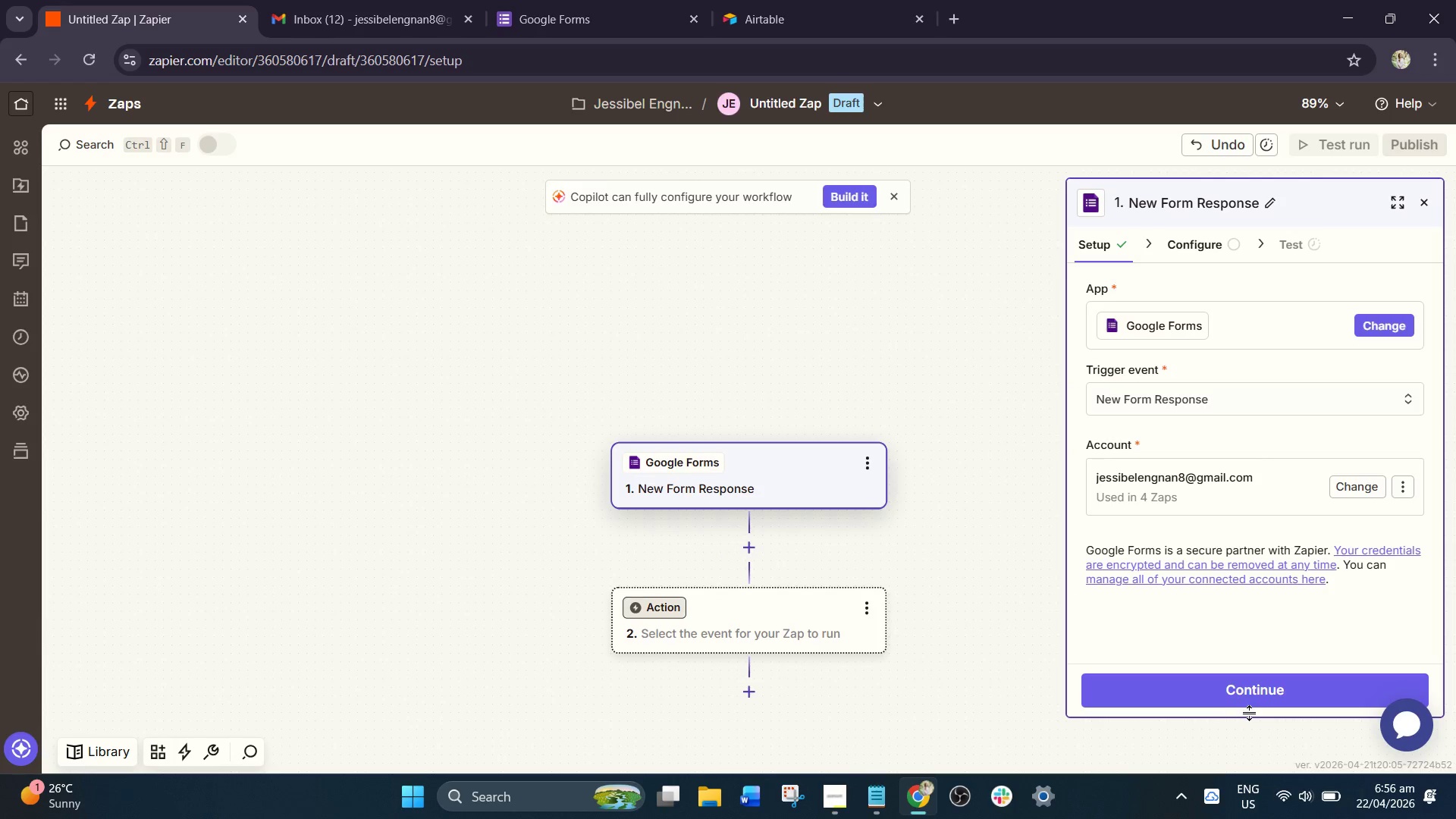 
double_click([1249, 696])
 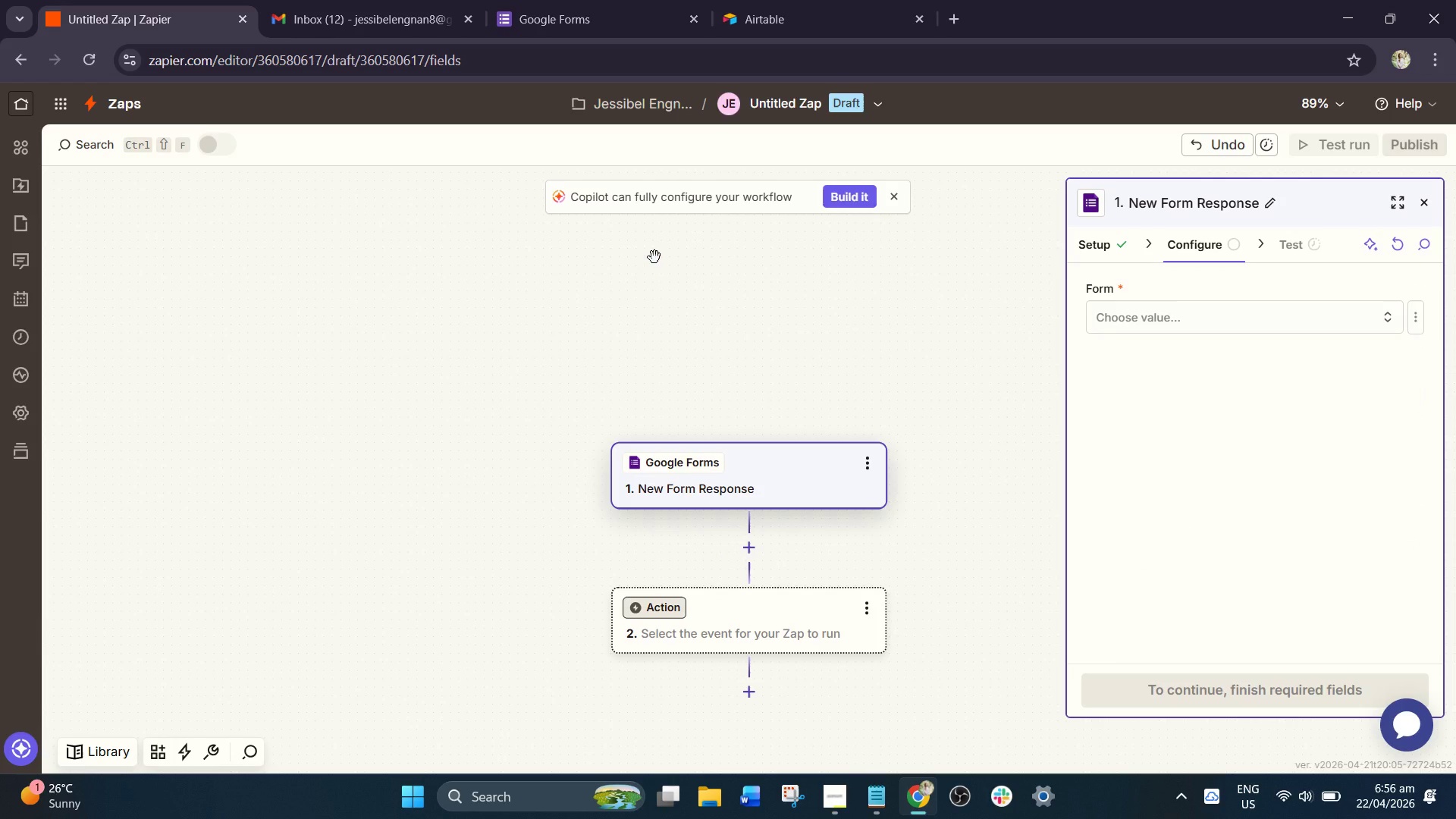 
wait(9.48)
 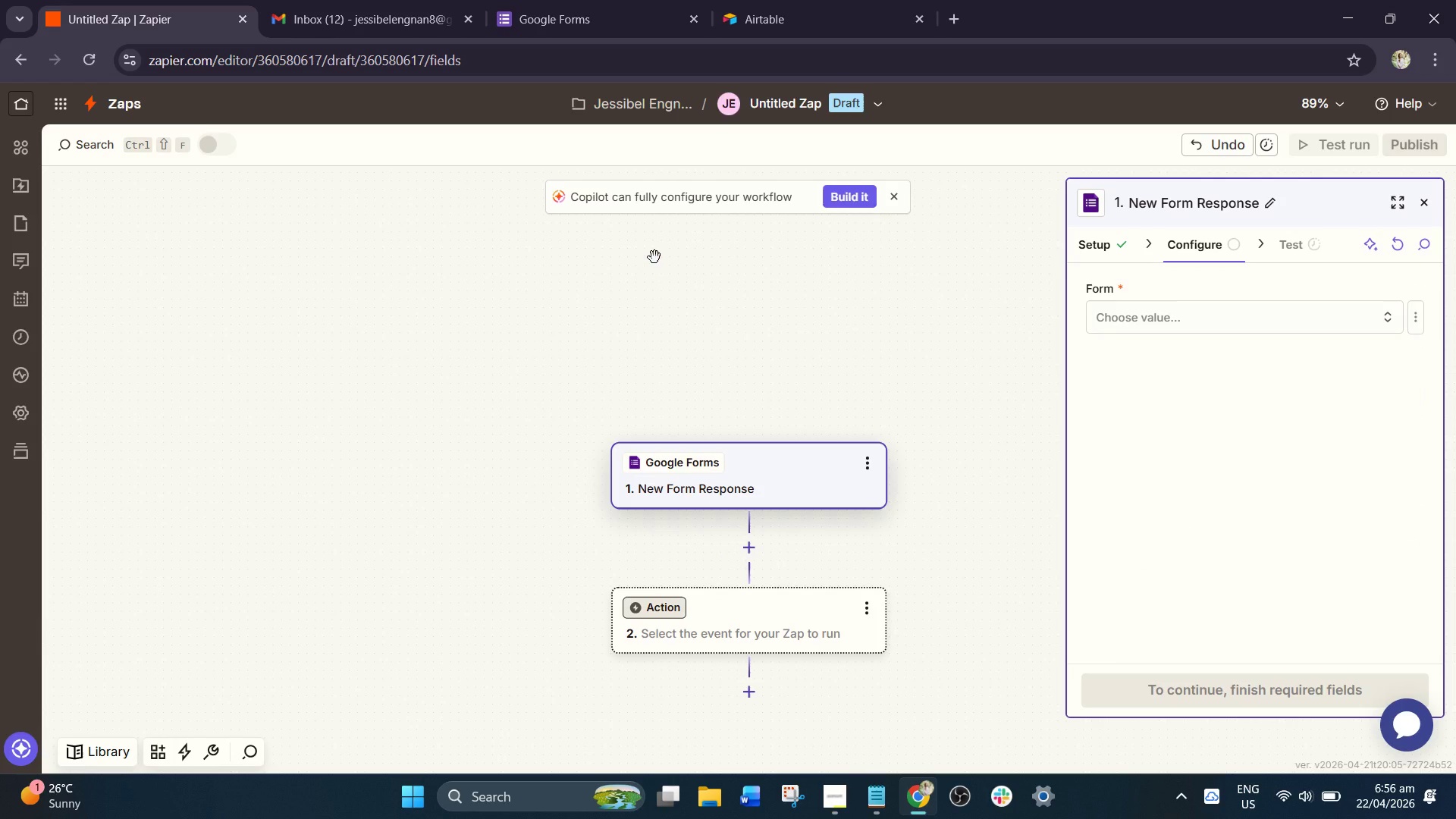 
double_click([1157, 309])
 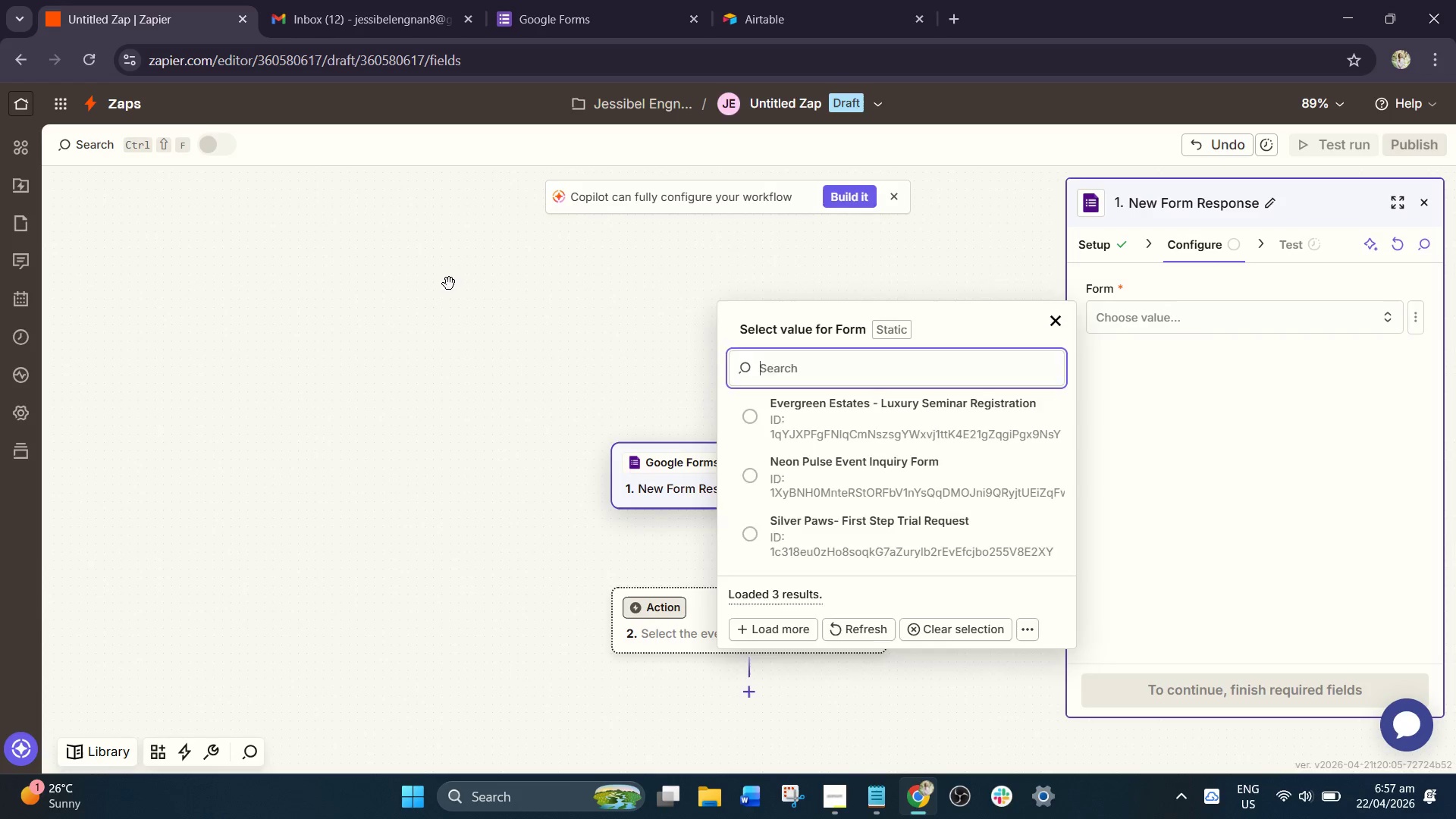 
double_click([584, 0])
 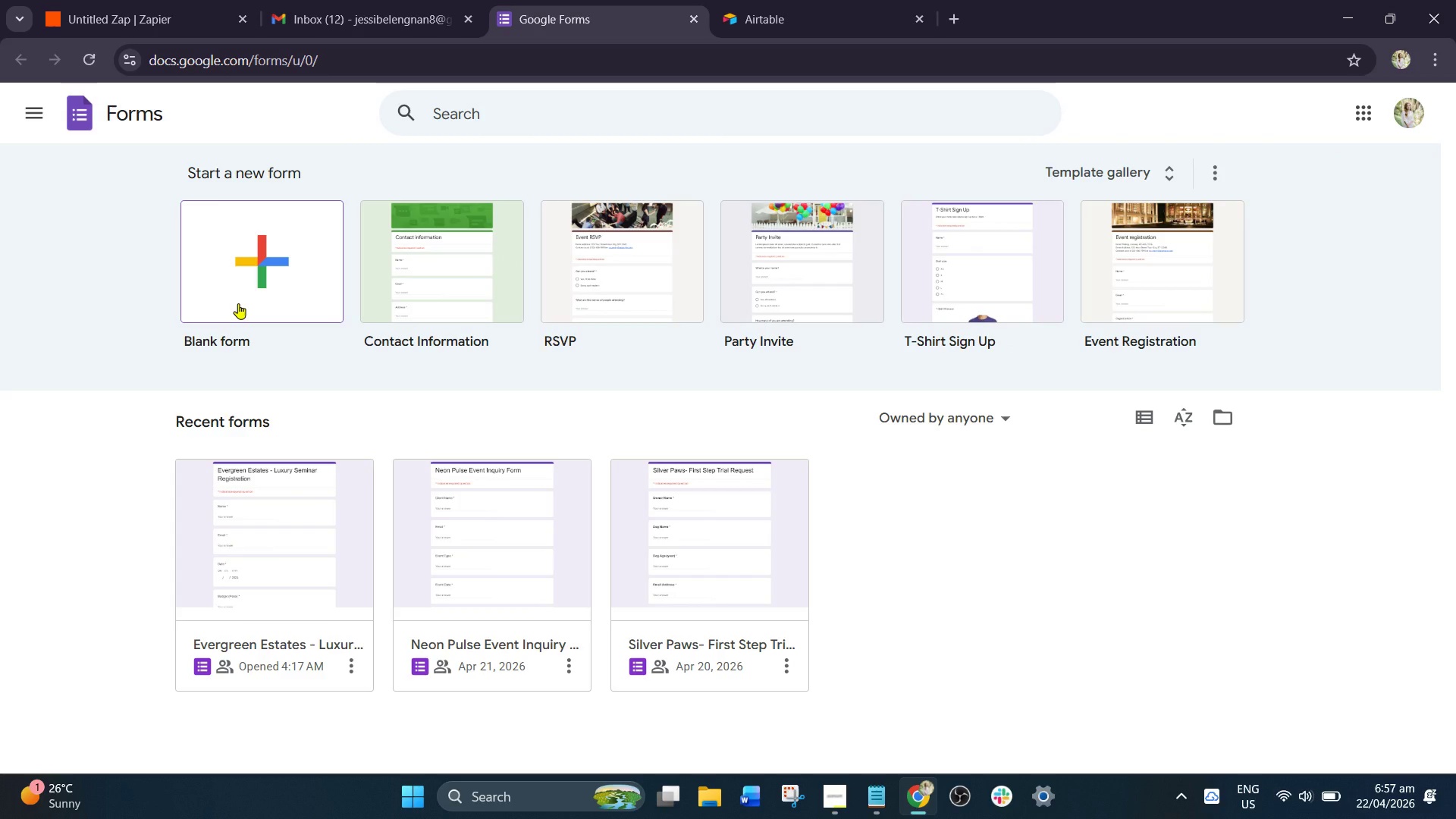 
left_click([238, 303])
 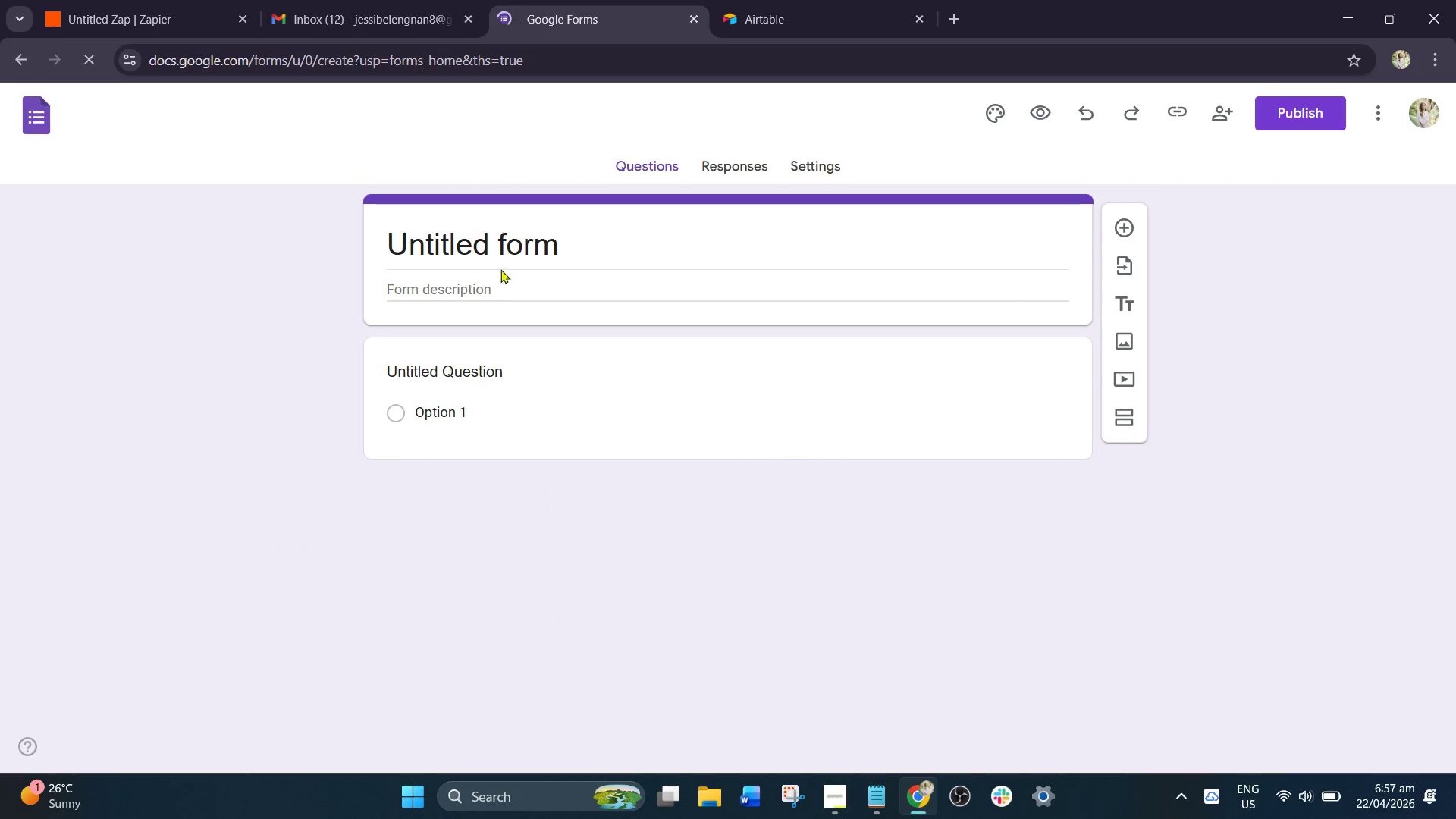 
left_click([594, 254])
 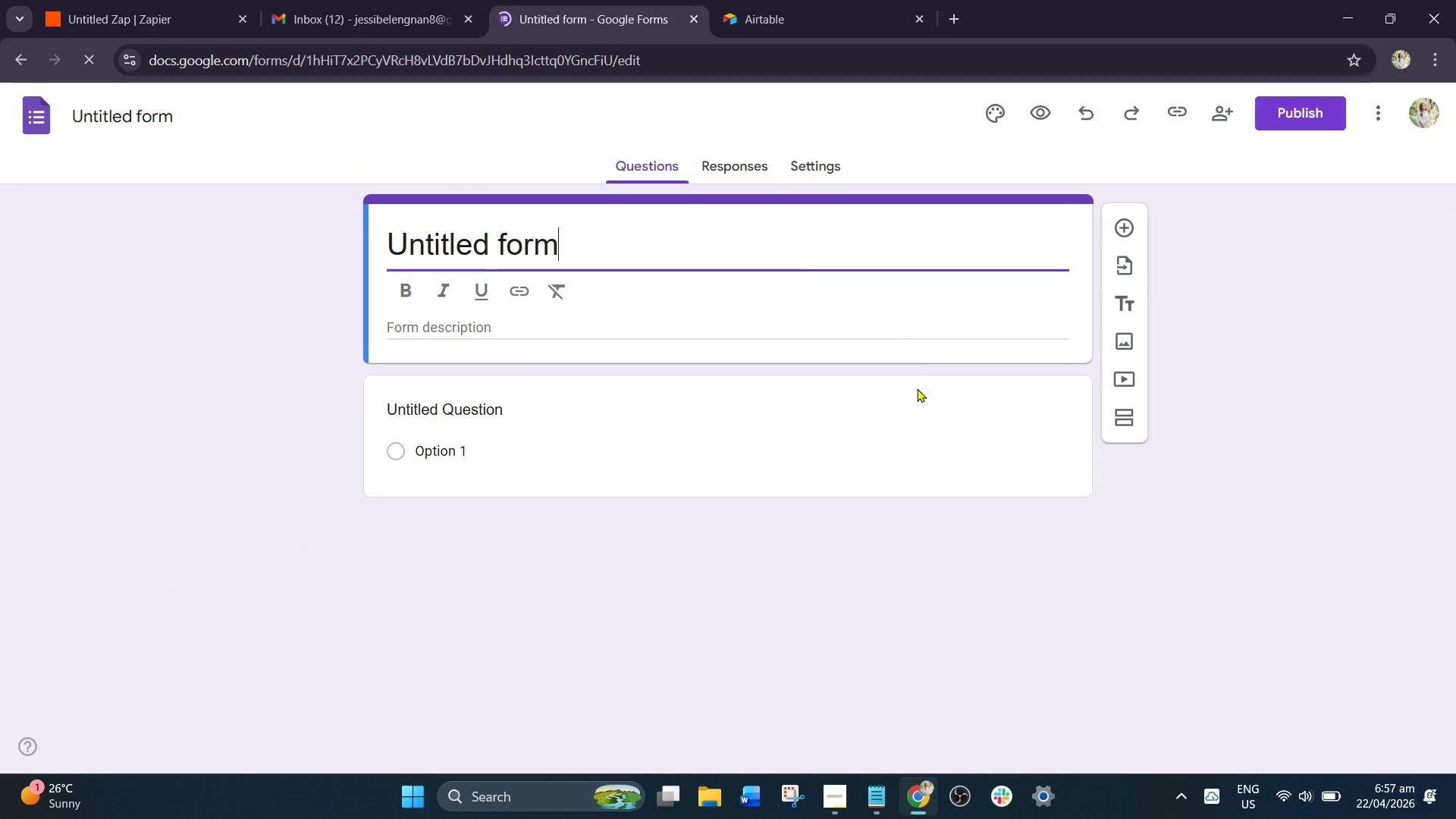 
left_click([1018, 529])
 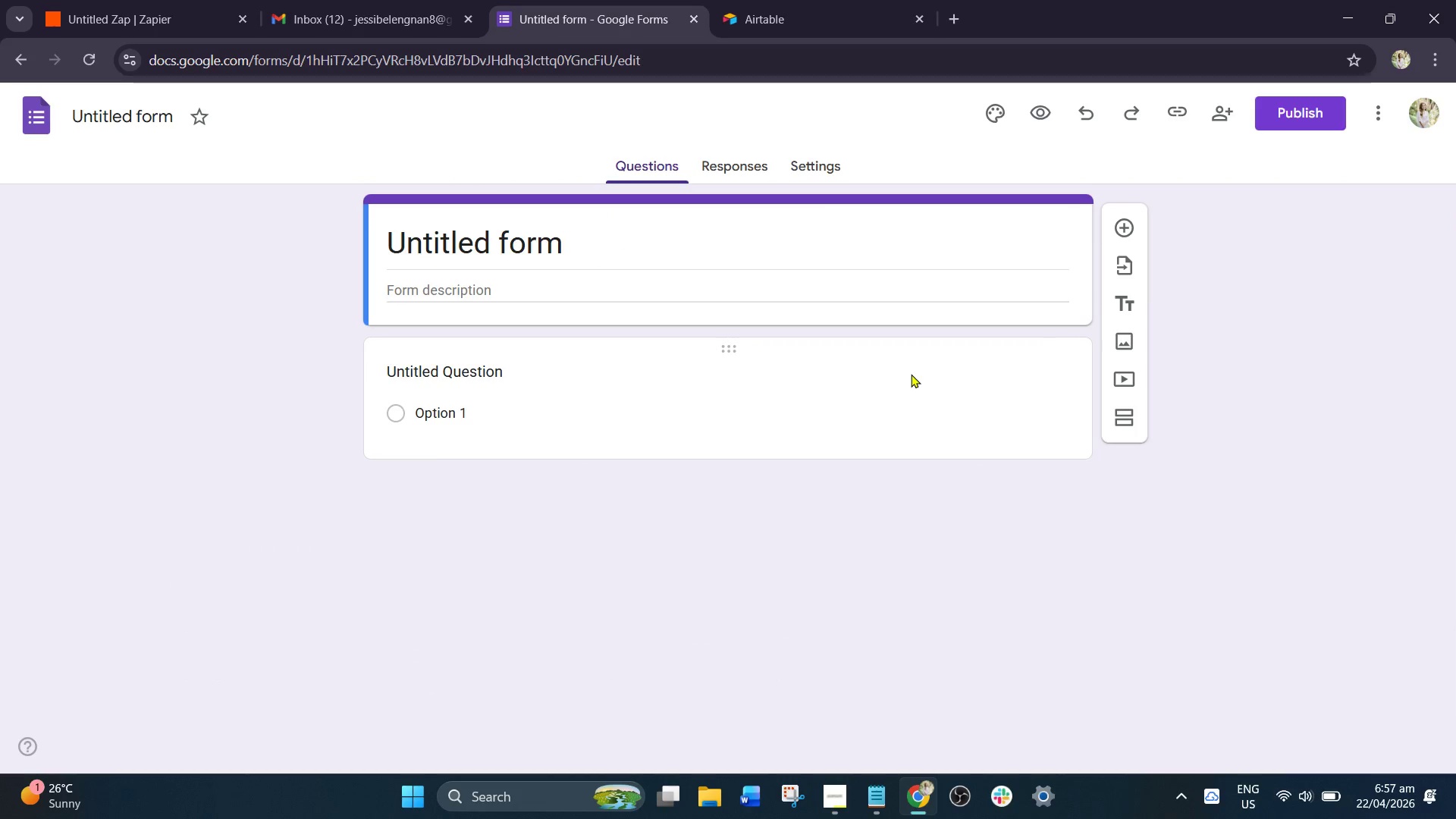 
left_click([911, 374])
 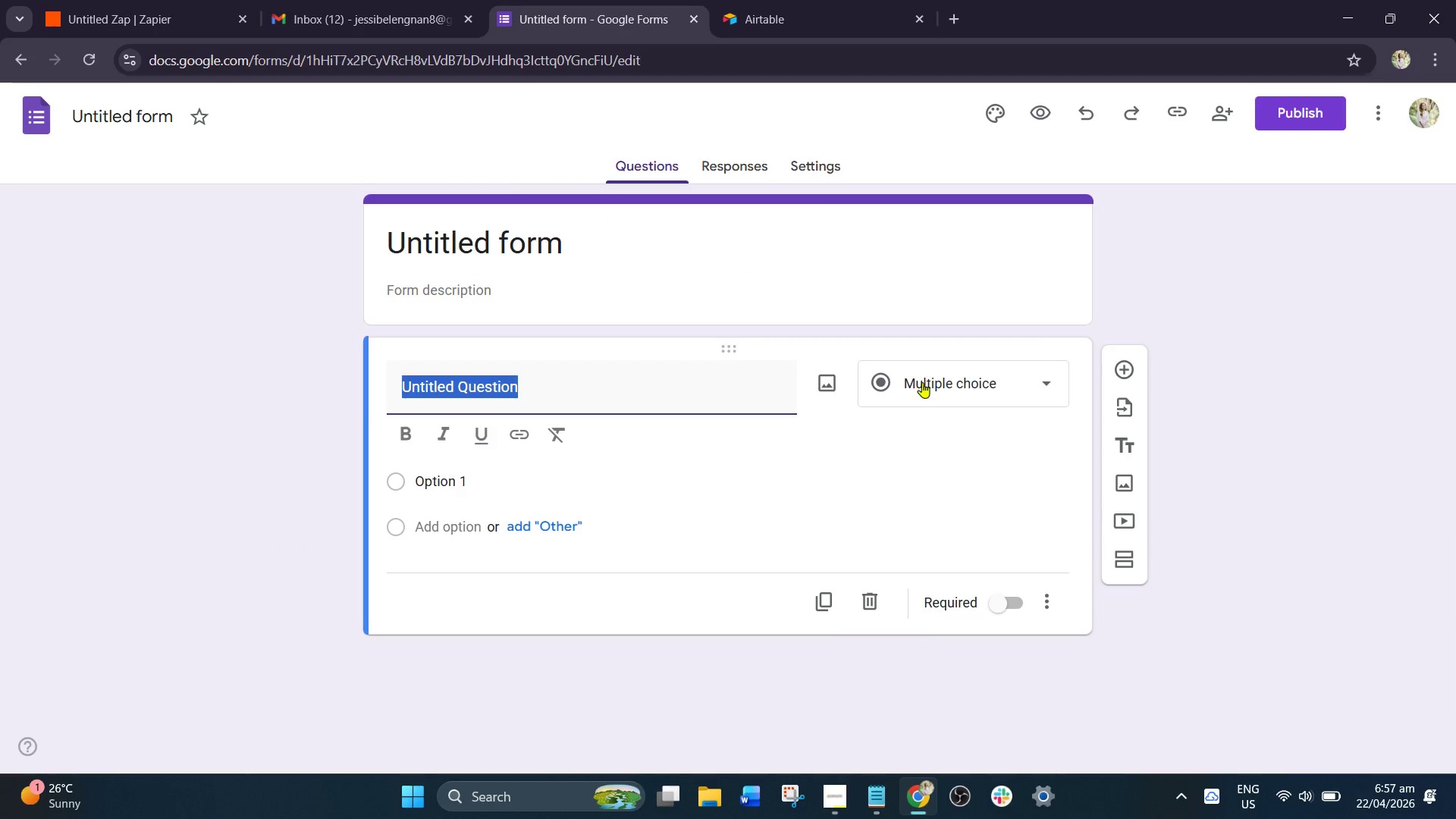 
left_click([949, 378])
 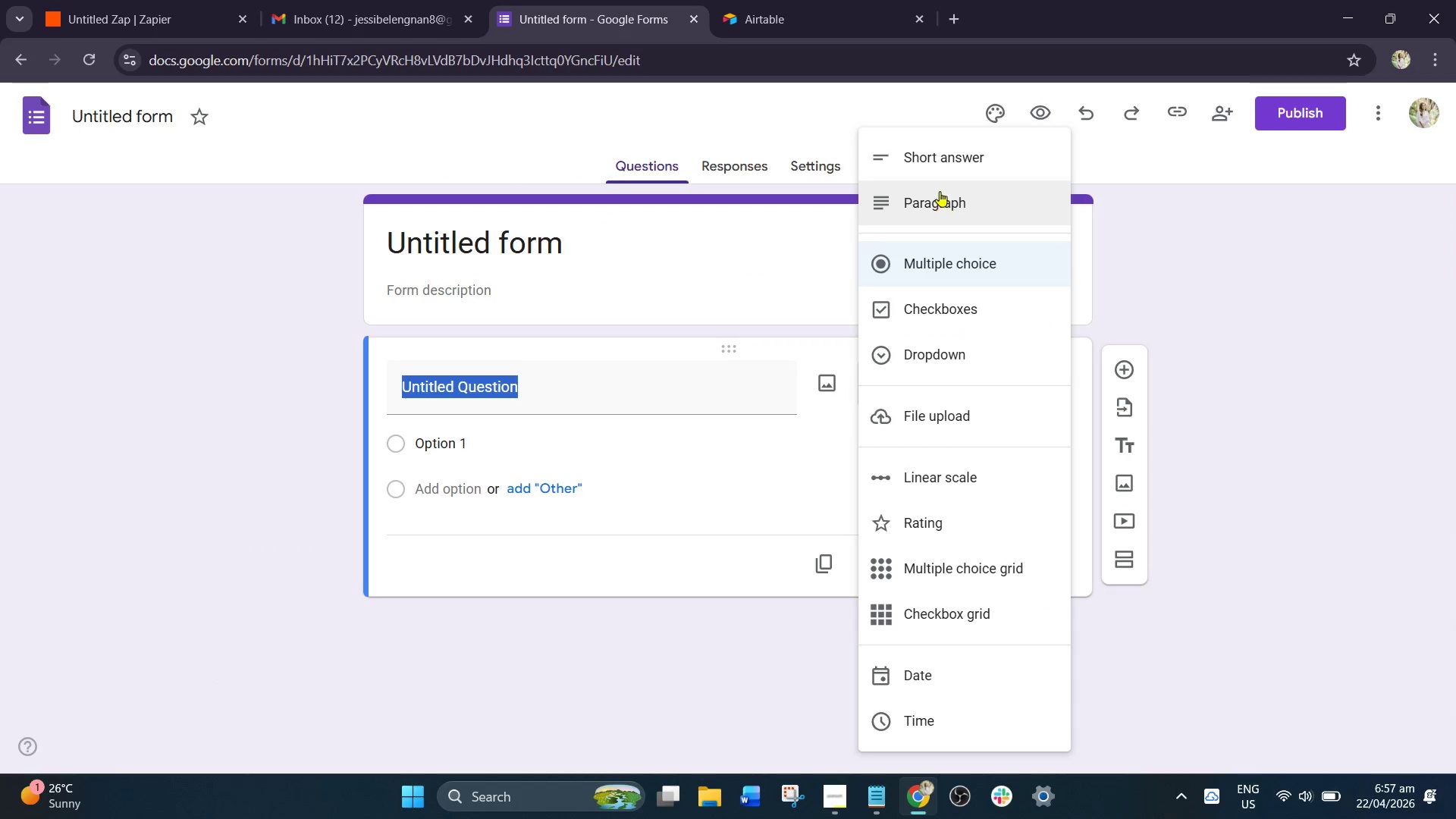 
left_click([946, 162])
 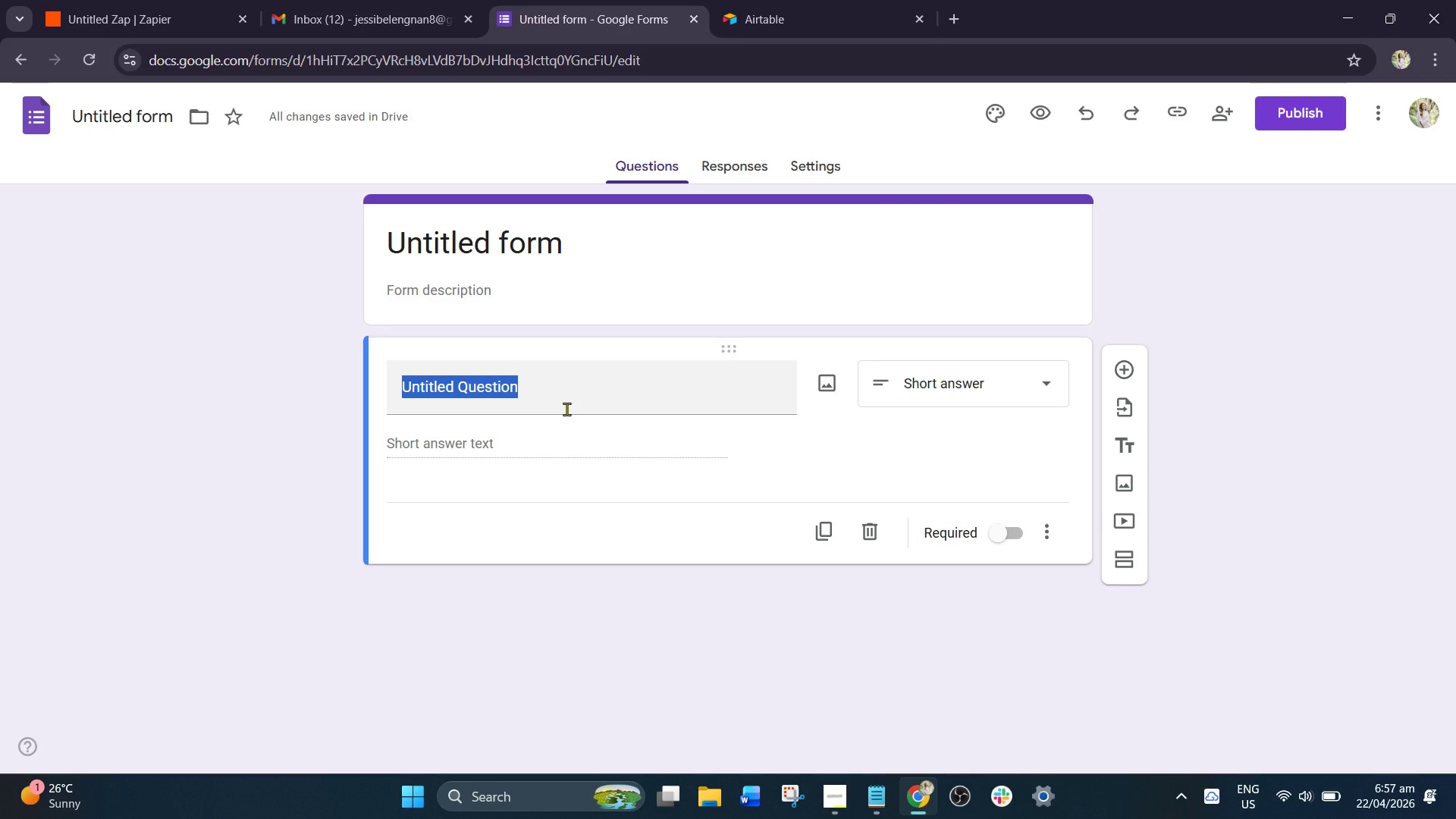 
wait(10.59)
 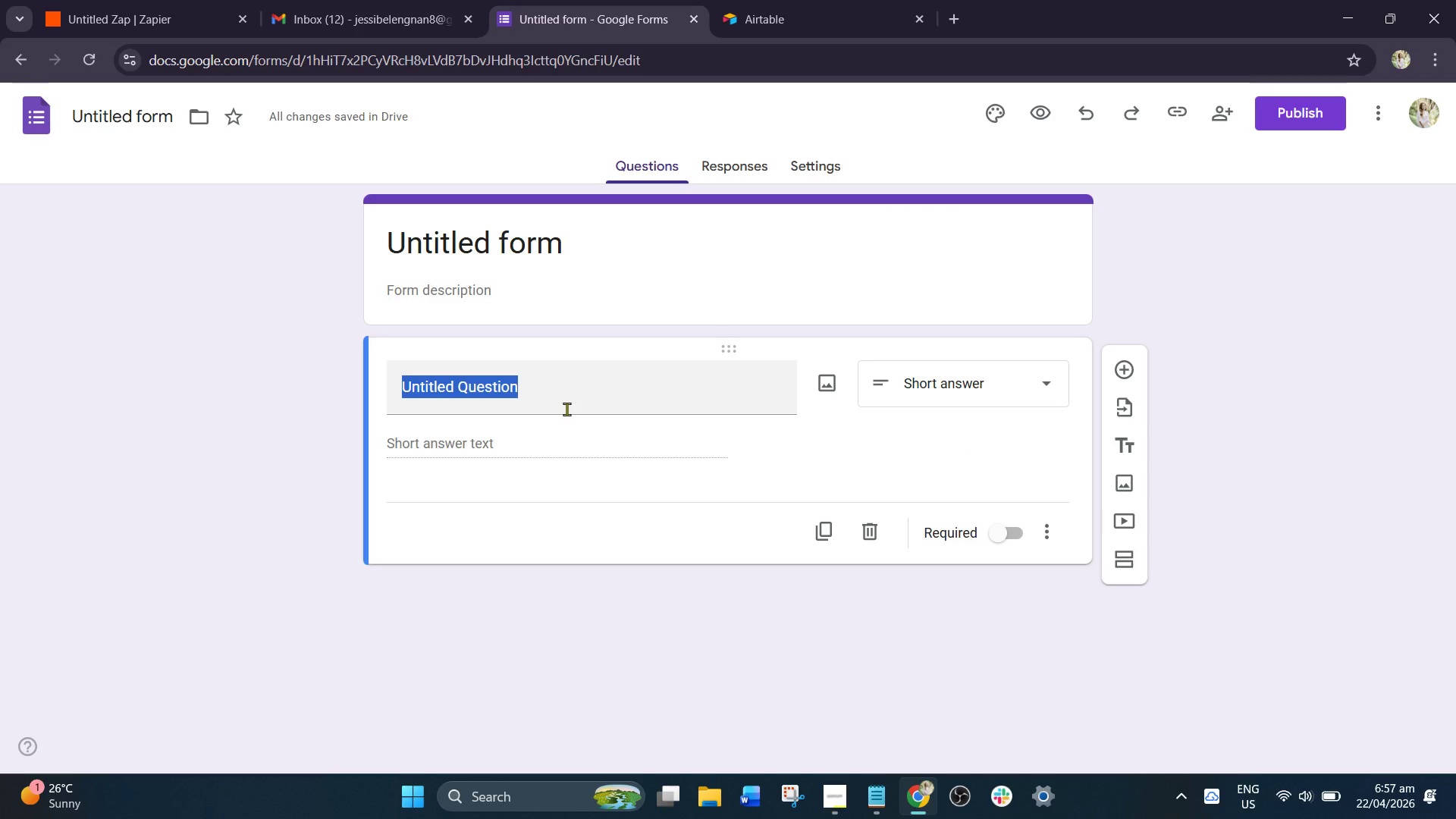 
type(TT)
 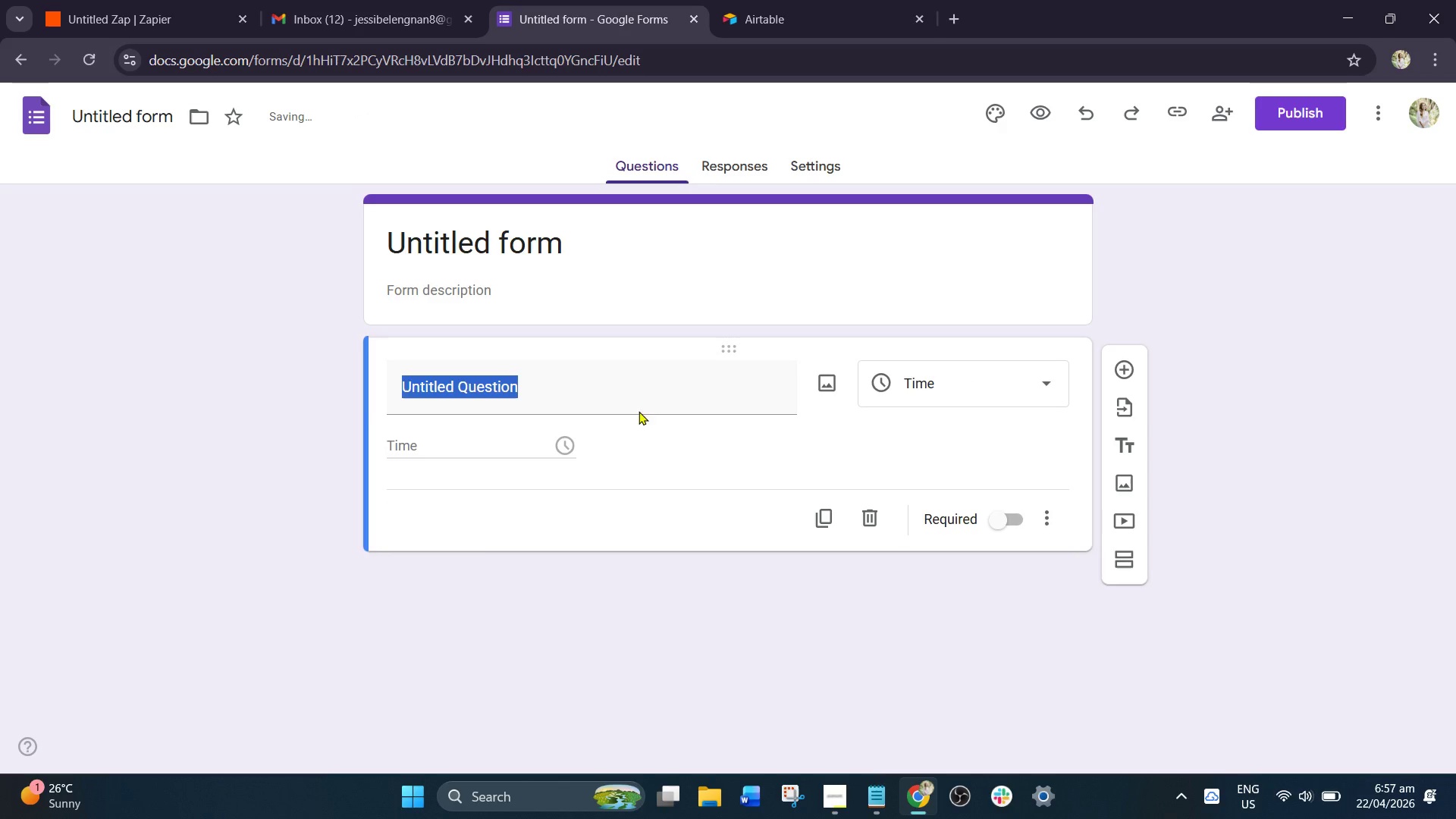 
left_click([607, 394])
 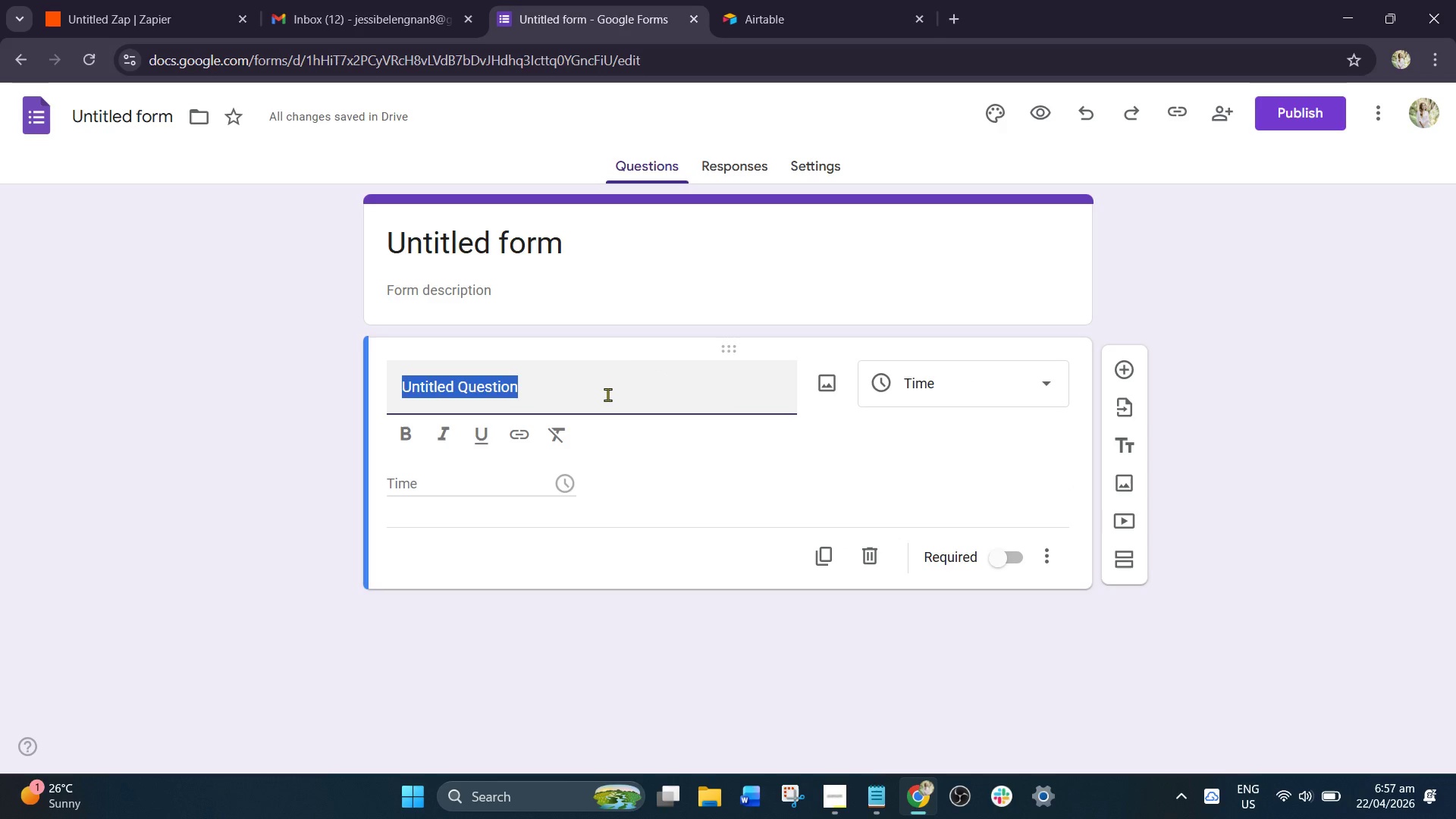 
key(Backspace)
type(t)
key(Backspace)
type(Technician Name)
 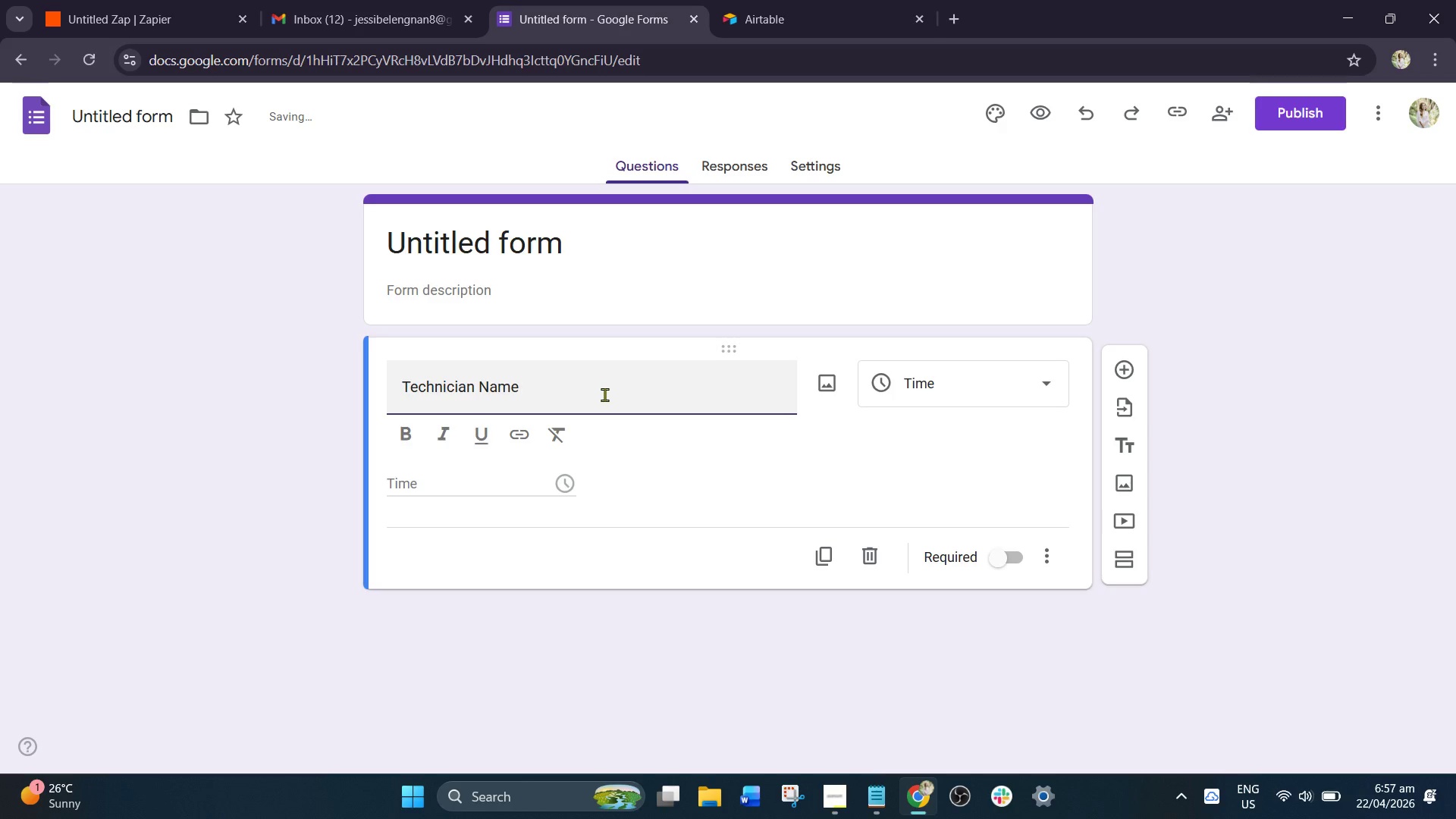 
left_click([916, 384])
 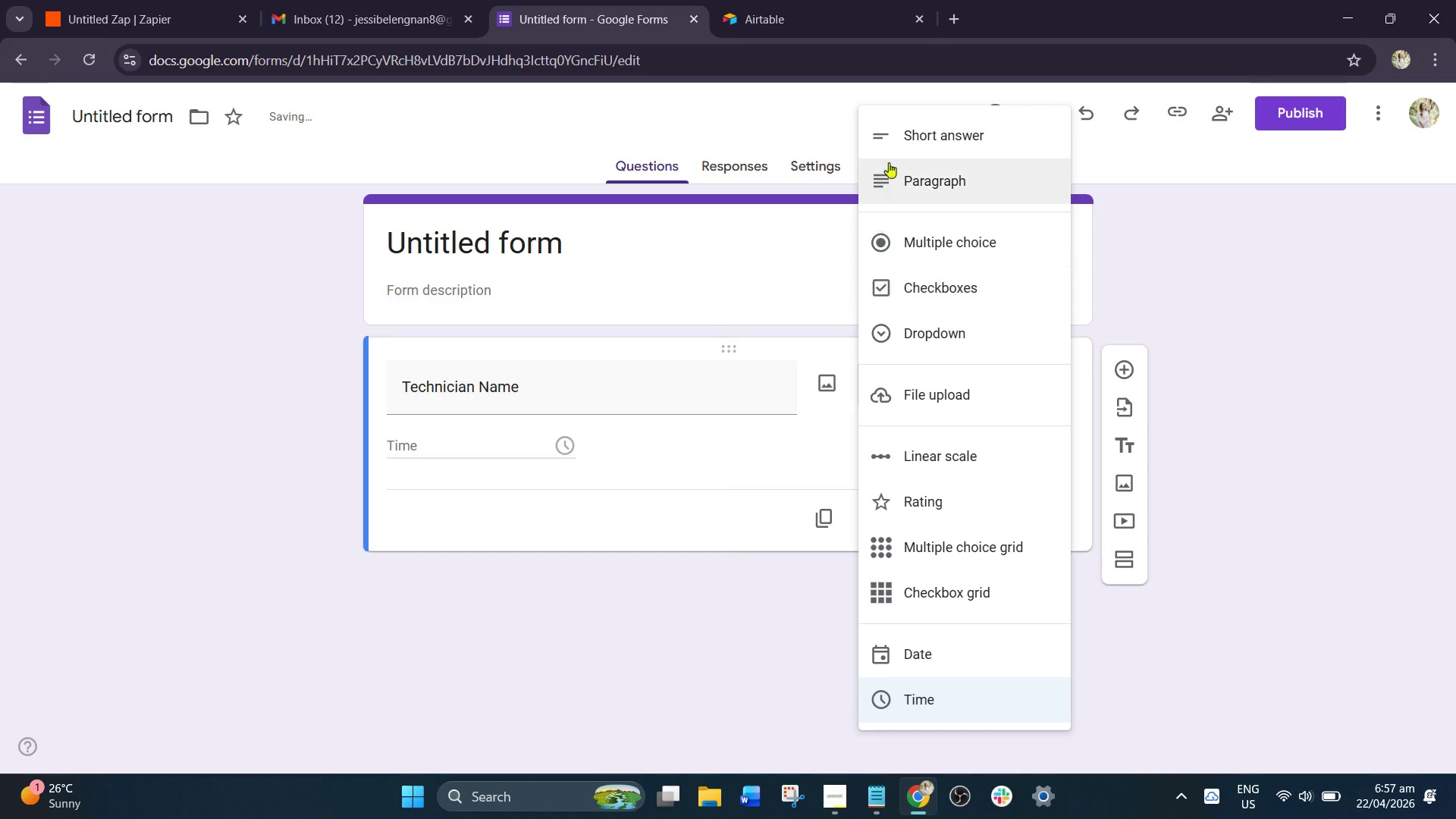 
left_click([912, 146])
 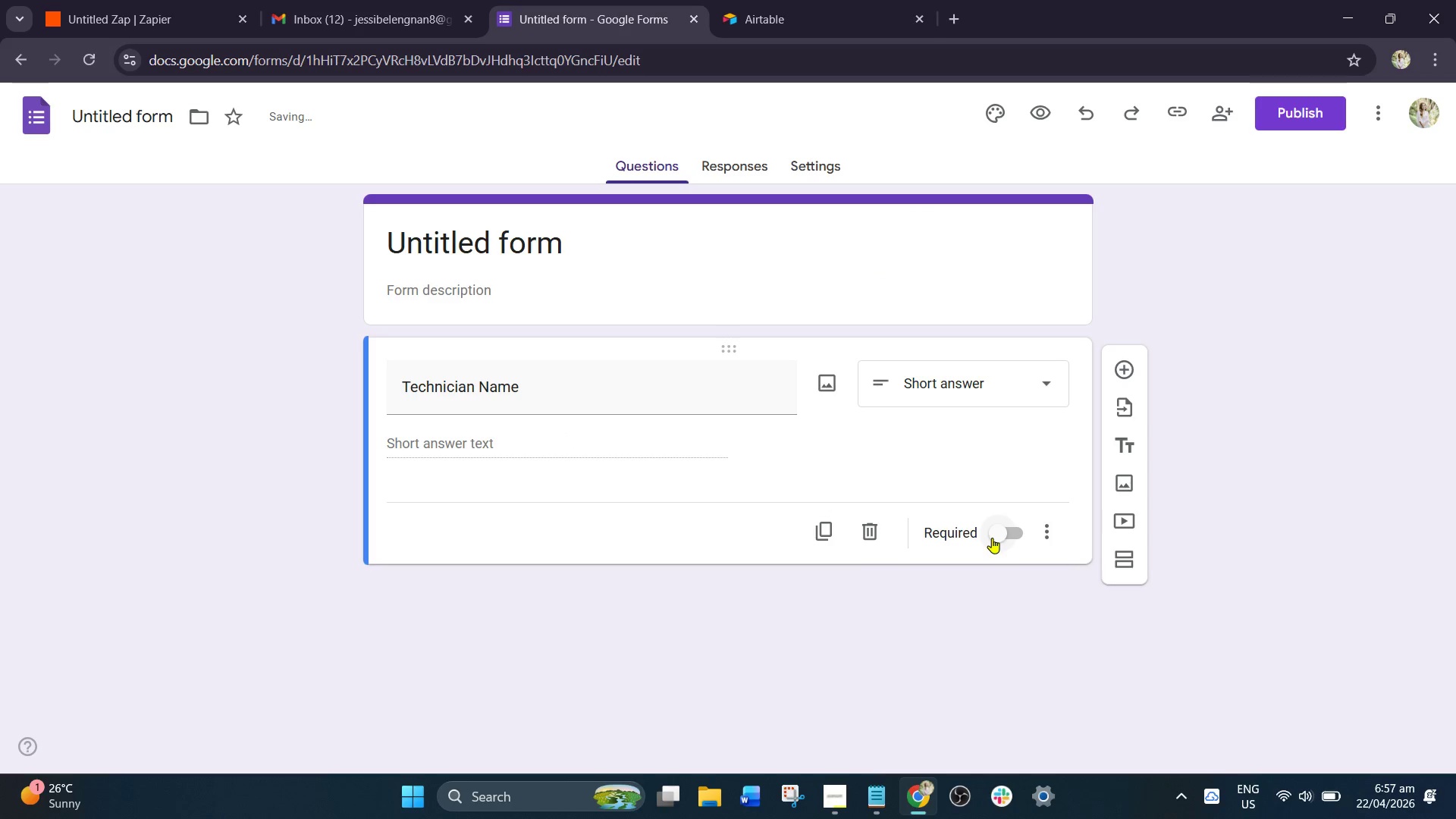 
left_click([997, 538])
 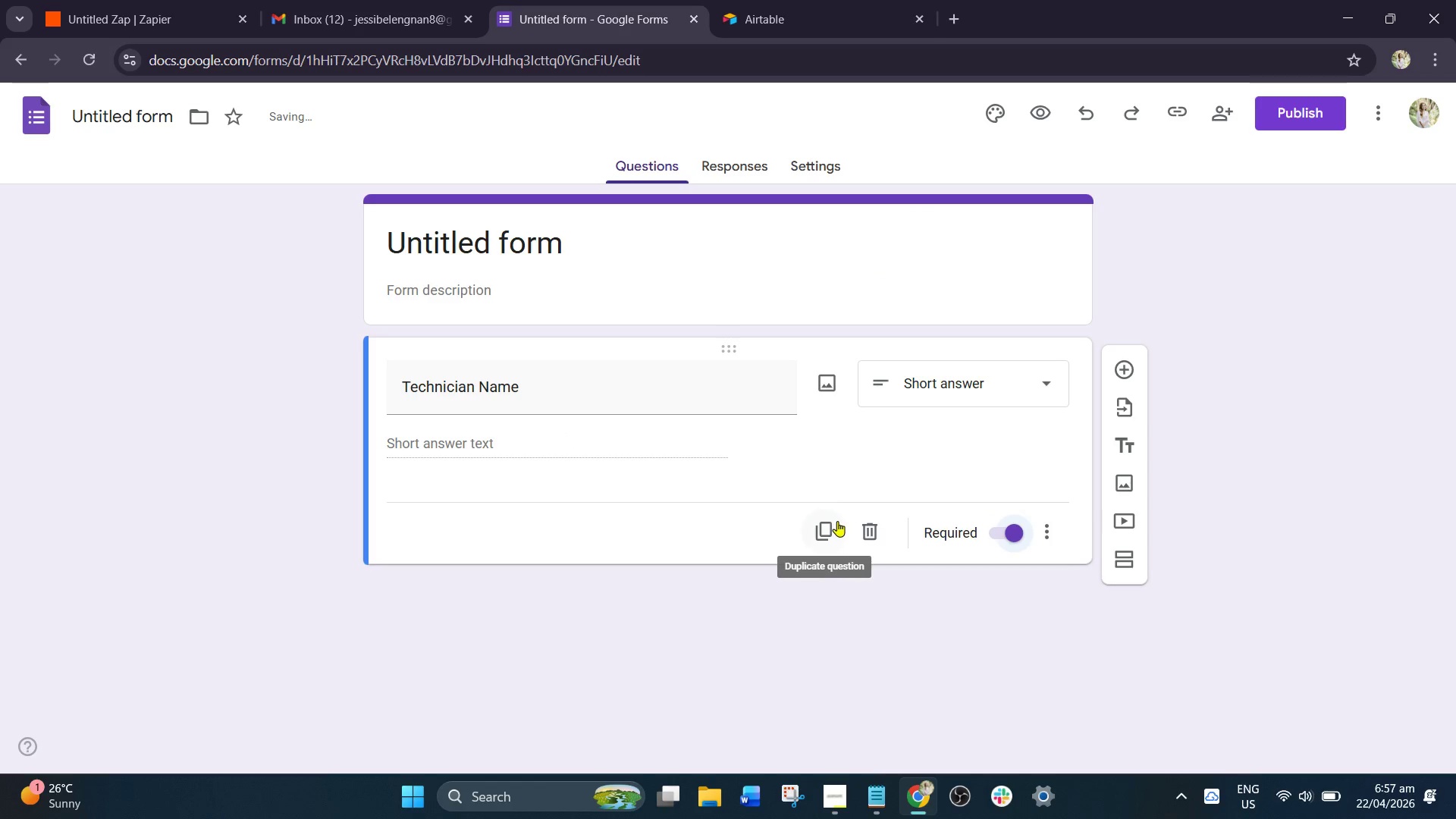 
left_click([829, 528])
 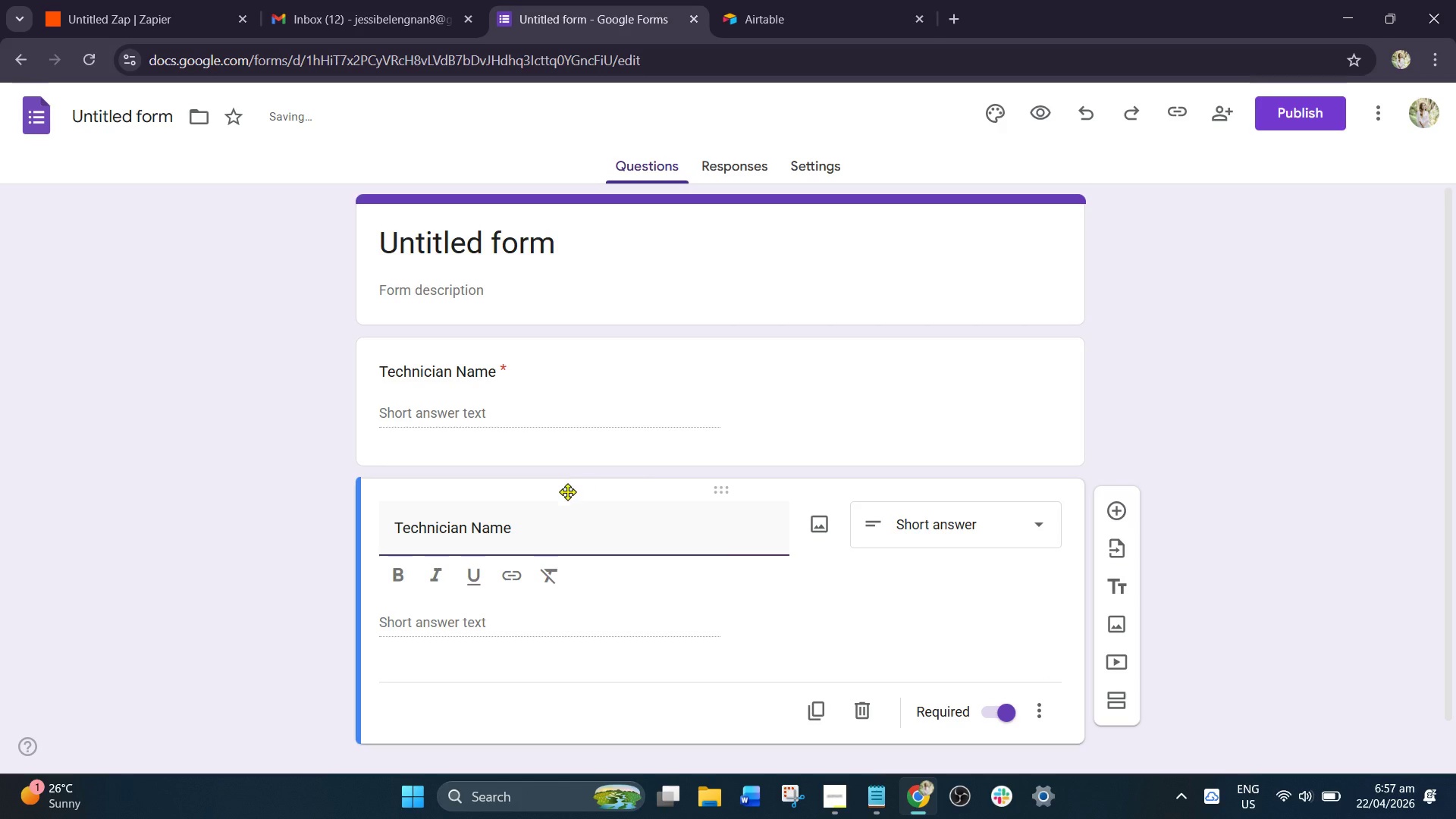 
left_click_drag(start_coordinate=[544, 539], to_coordinate=[170, 533])
 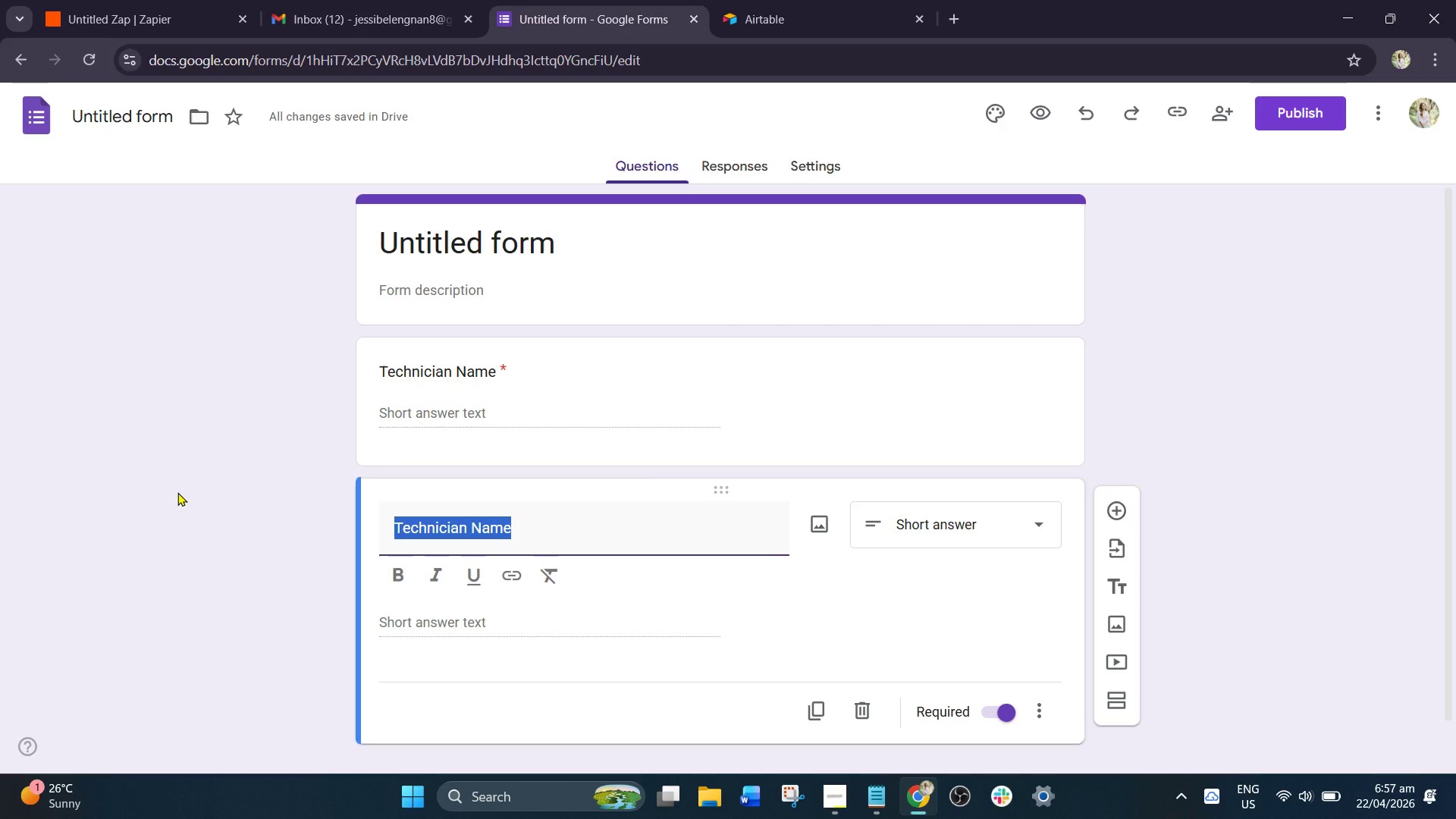 
type(Tool Na,)
key(Backspace)
type(me)
 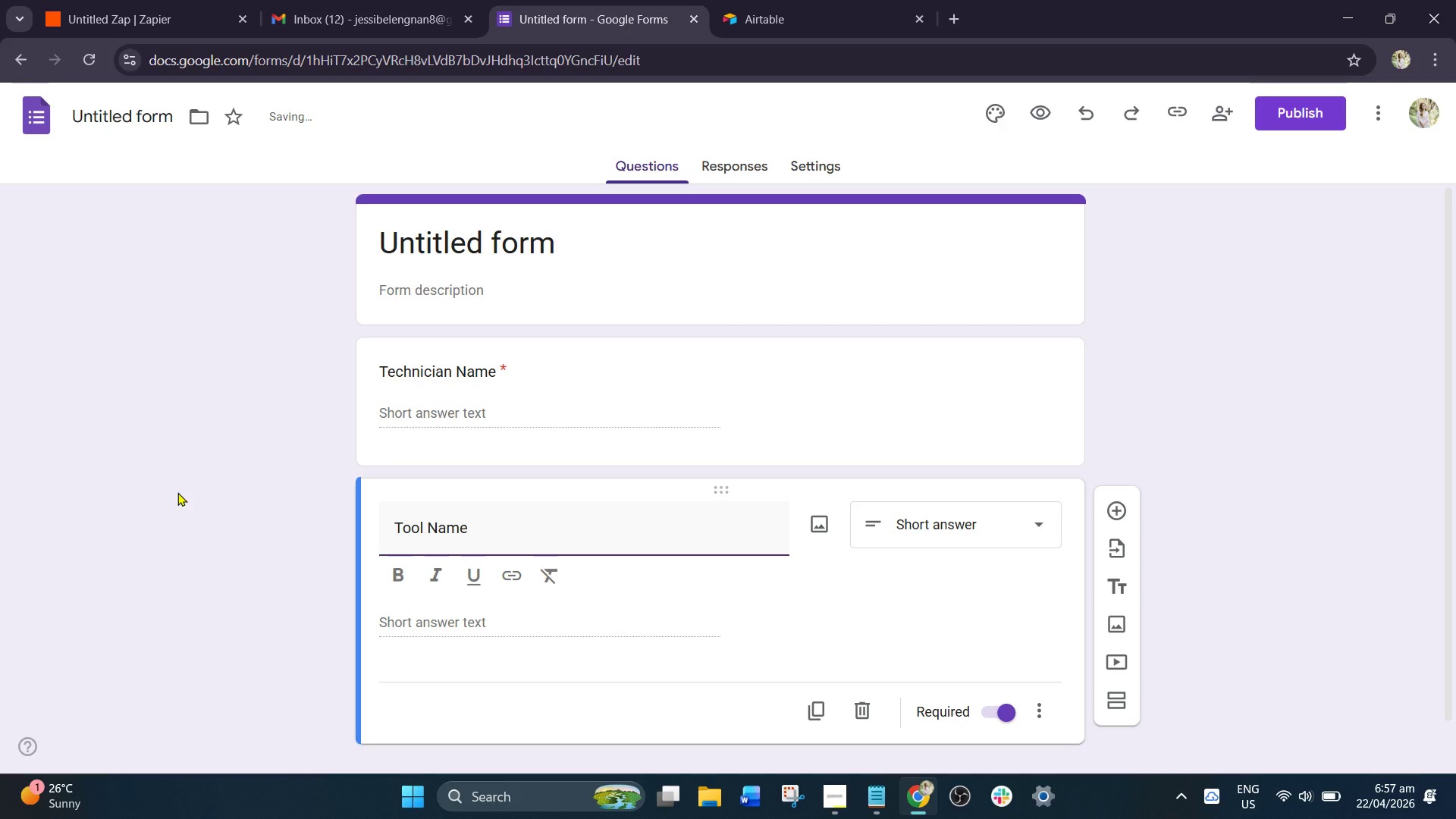 
type(/ Description)
 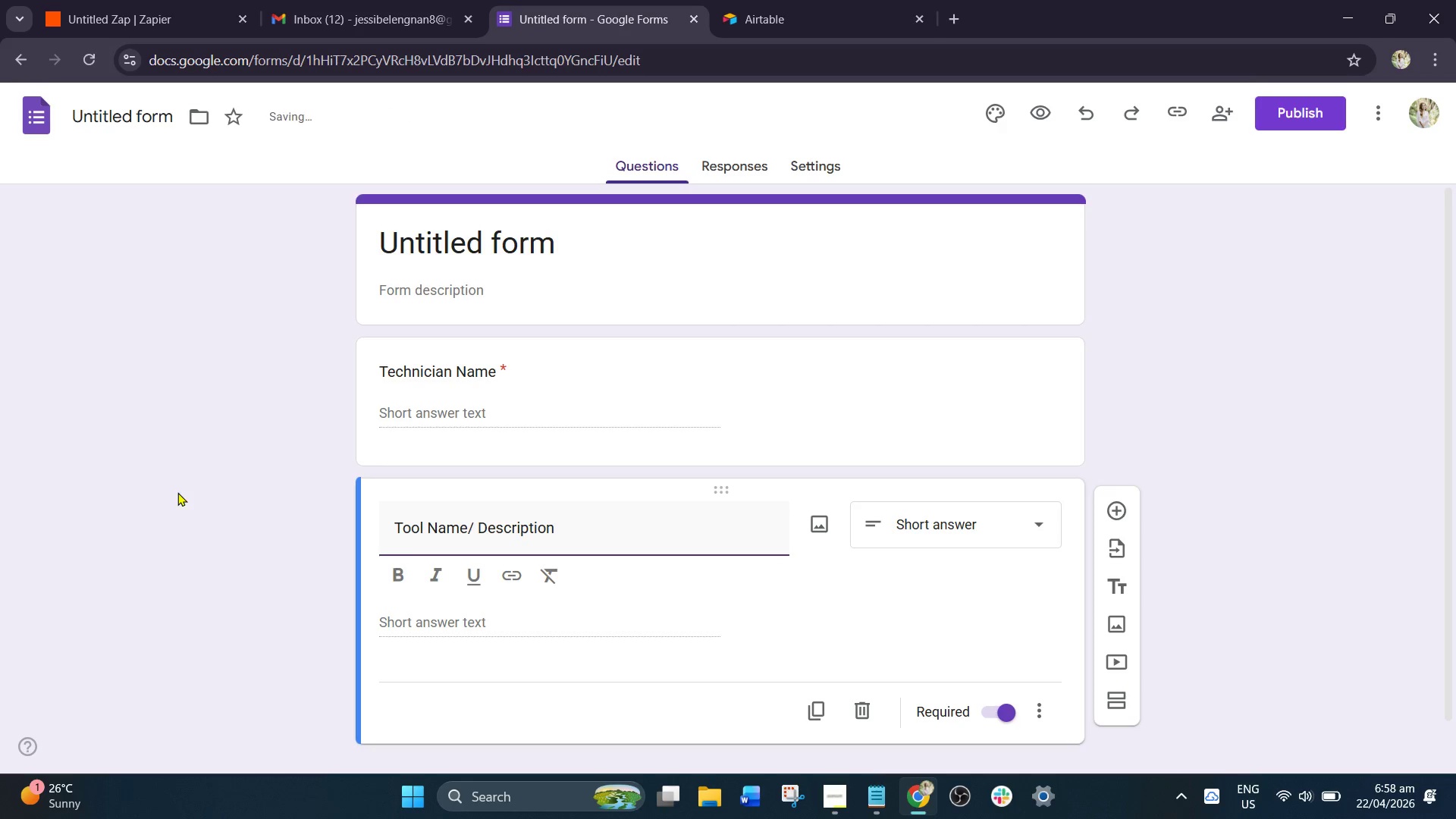 
wait(16.5)
 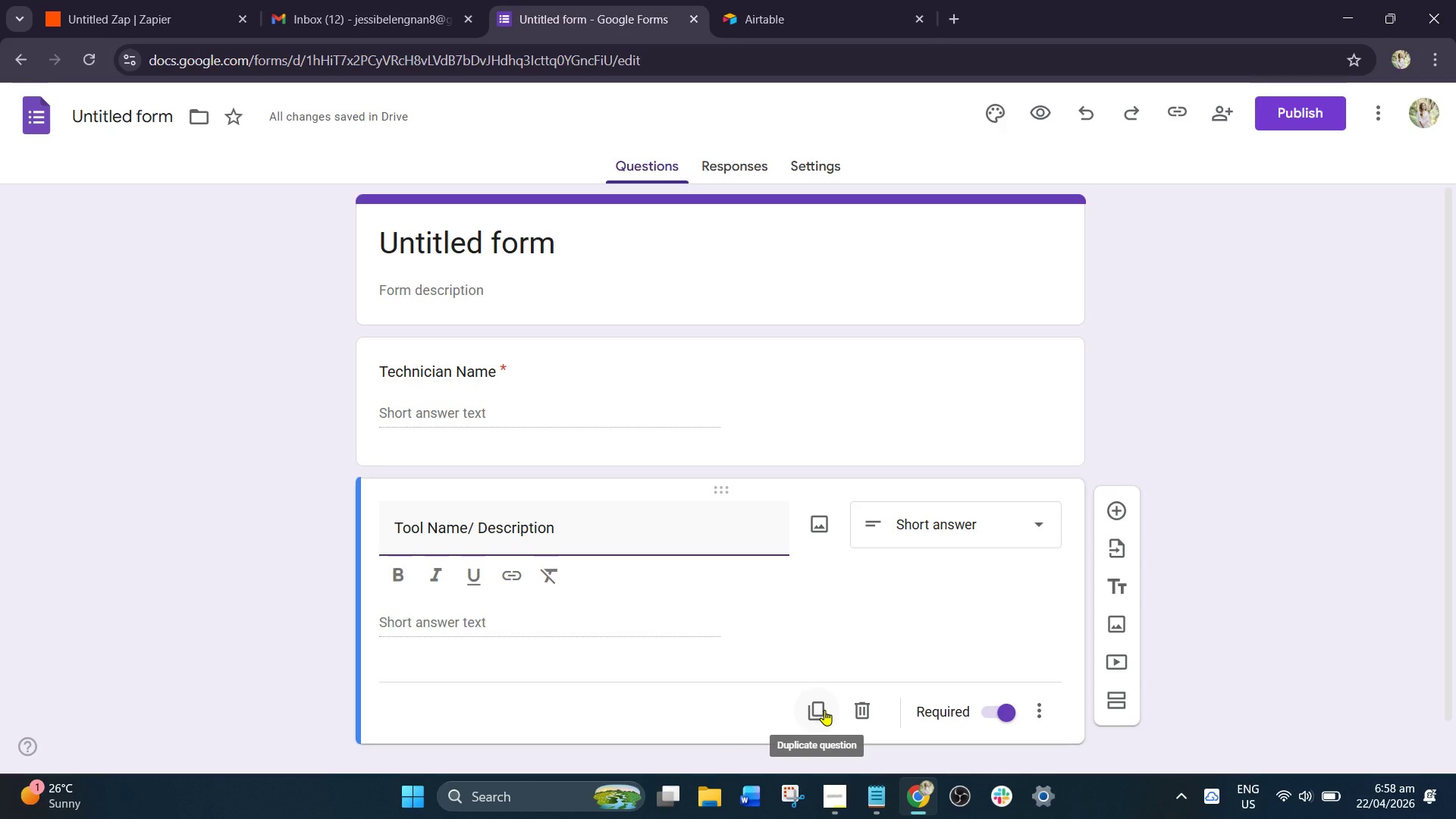 
scroll: coordinate [843, 588], scroll_direction: down, amount: 2.0
 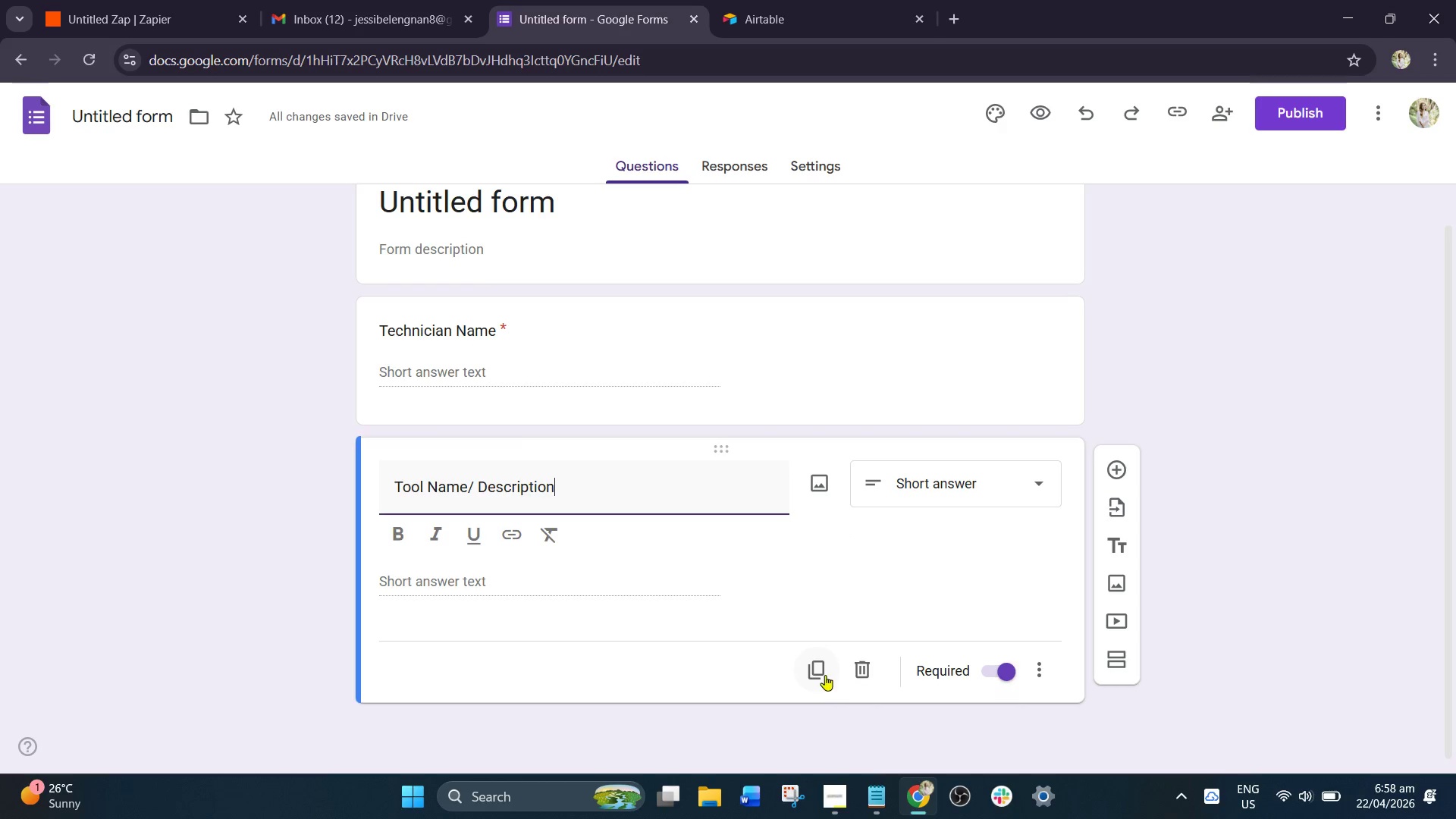 
left_click([817, 669])
 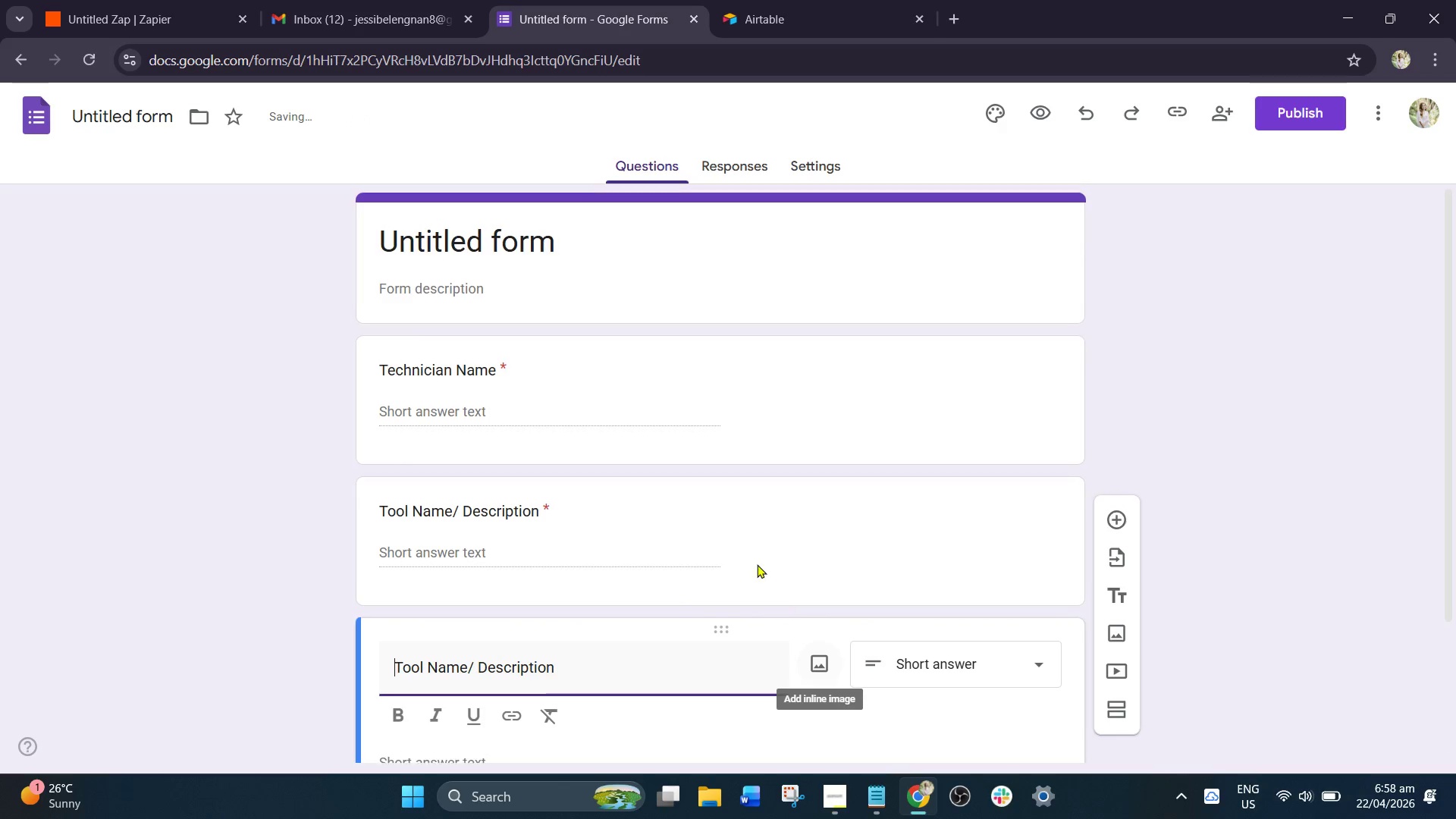 
scroll: coordinate [699, 538], scroll_direction: down, amount: 3.0
 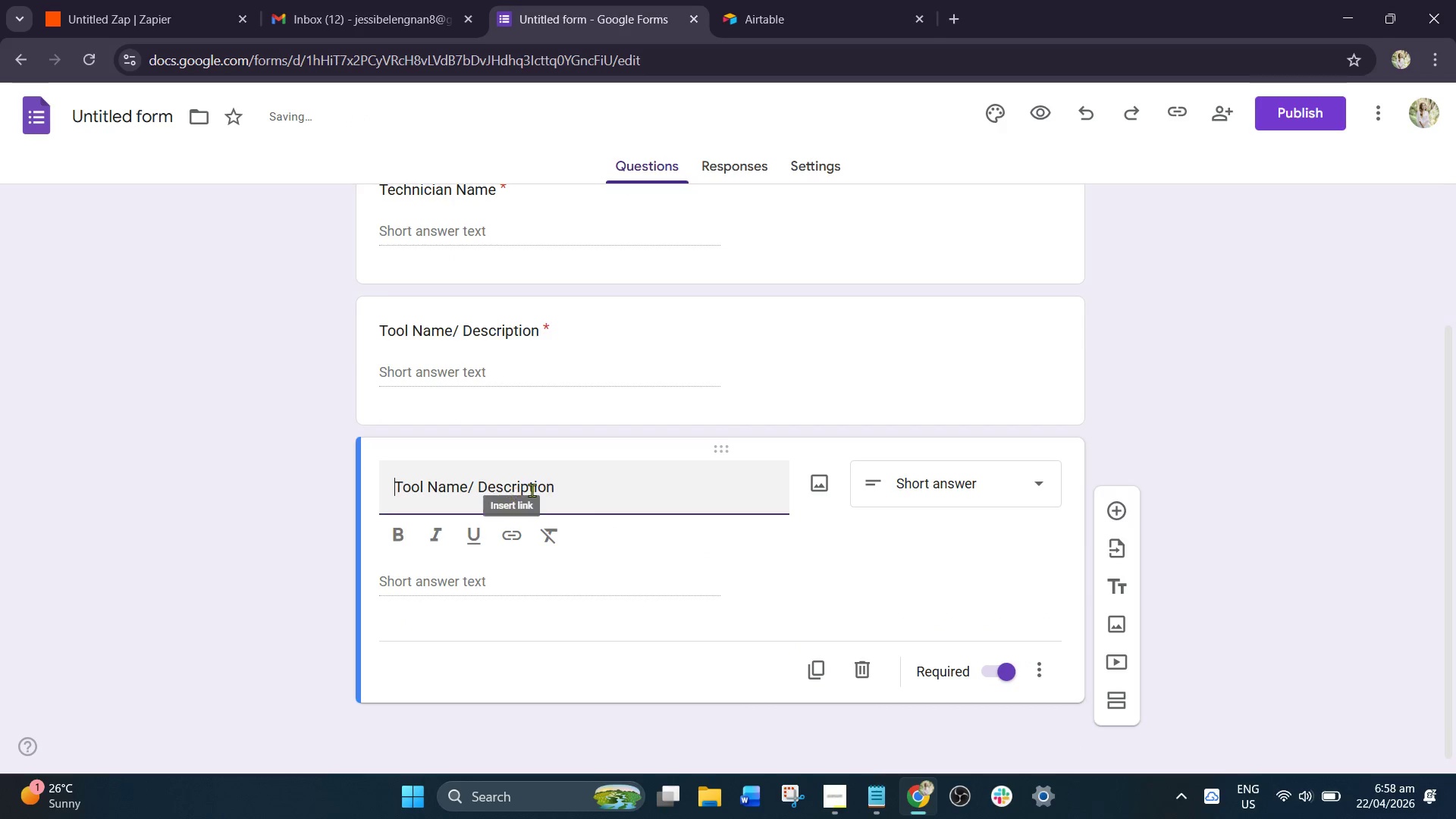 
left_click([547, 493])
 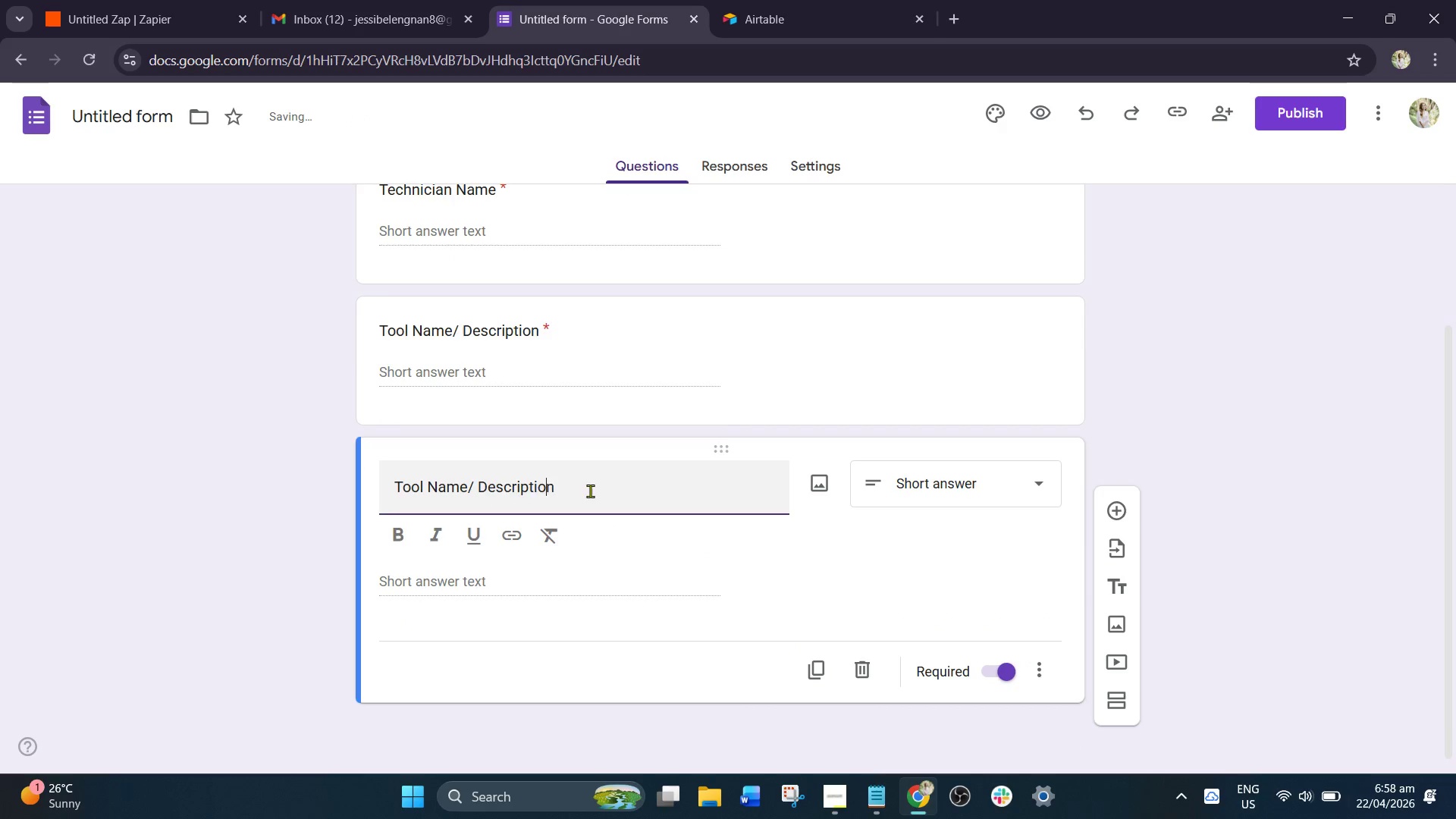 
left_click_drag(start_coordinate=[590, 491], to_coordinate=[82, 488])
 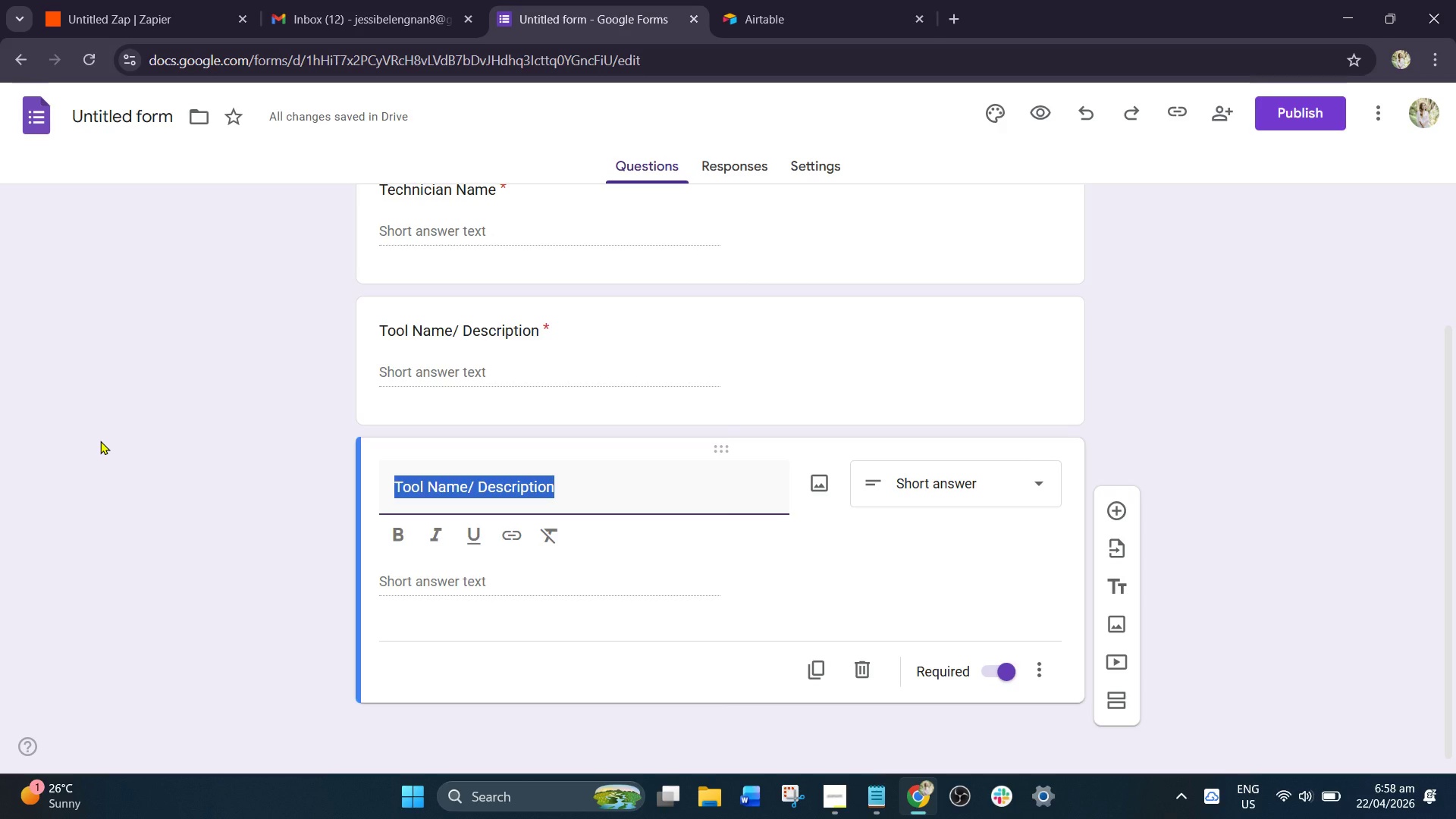 
type(Estimated Cosgt)
key(Backspace)
key(Backspace)
 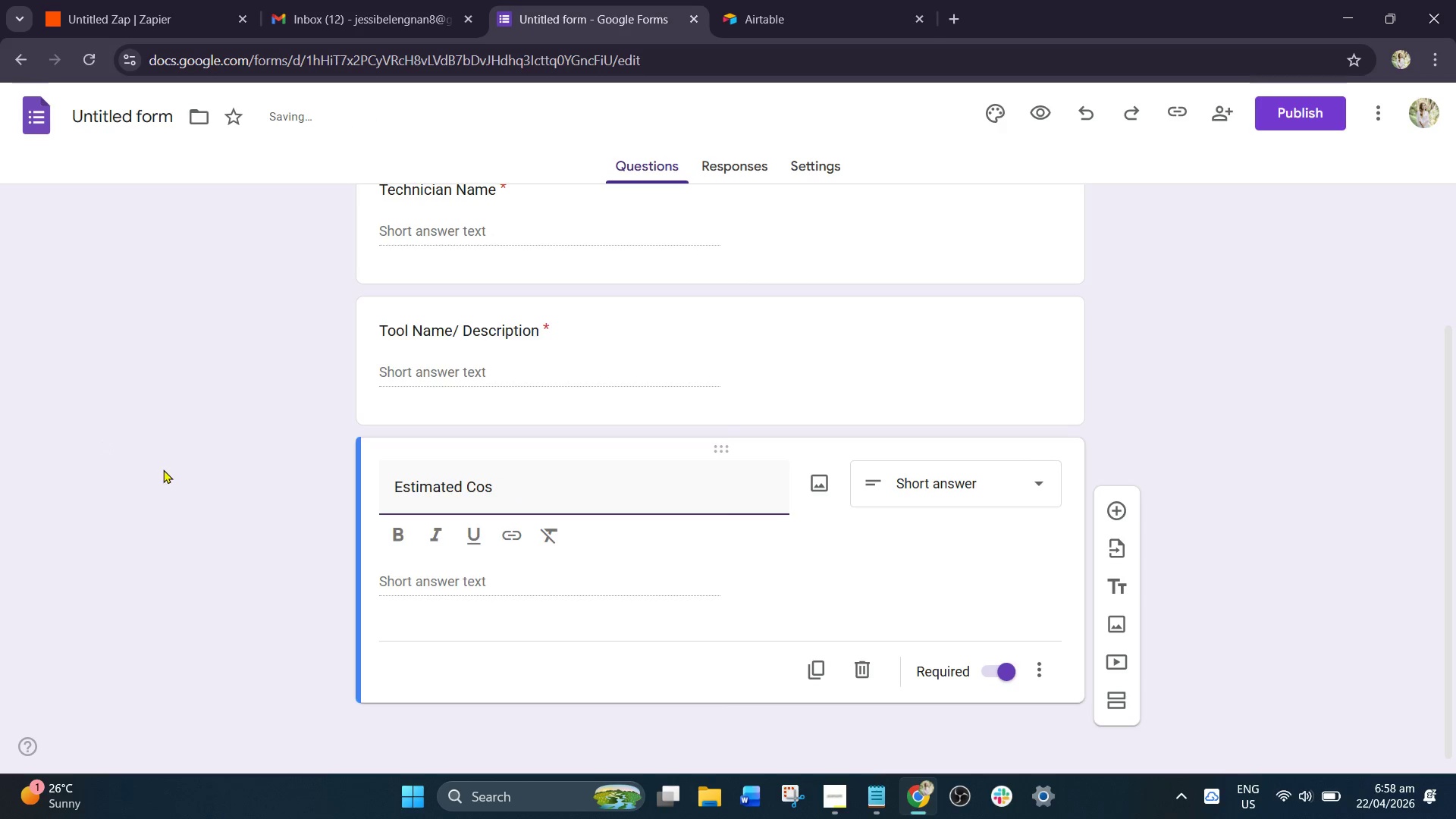 
key(T)
 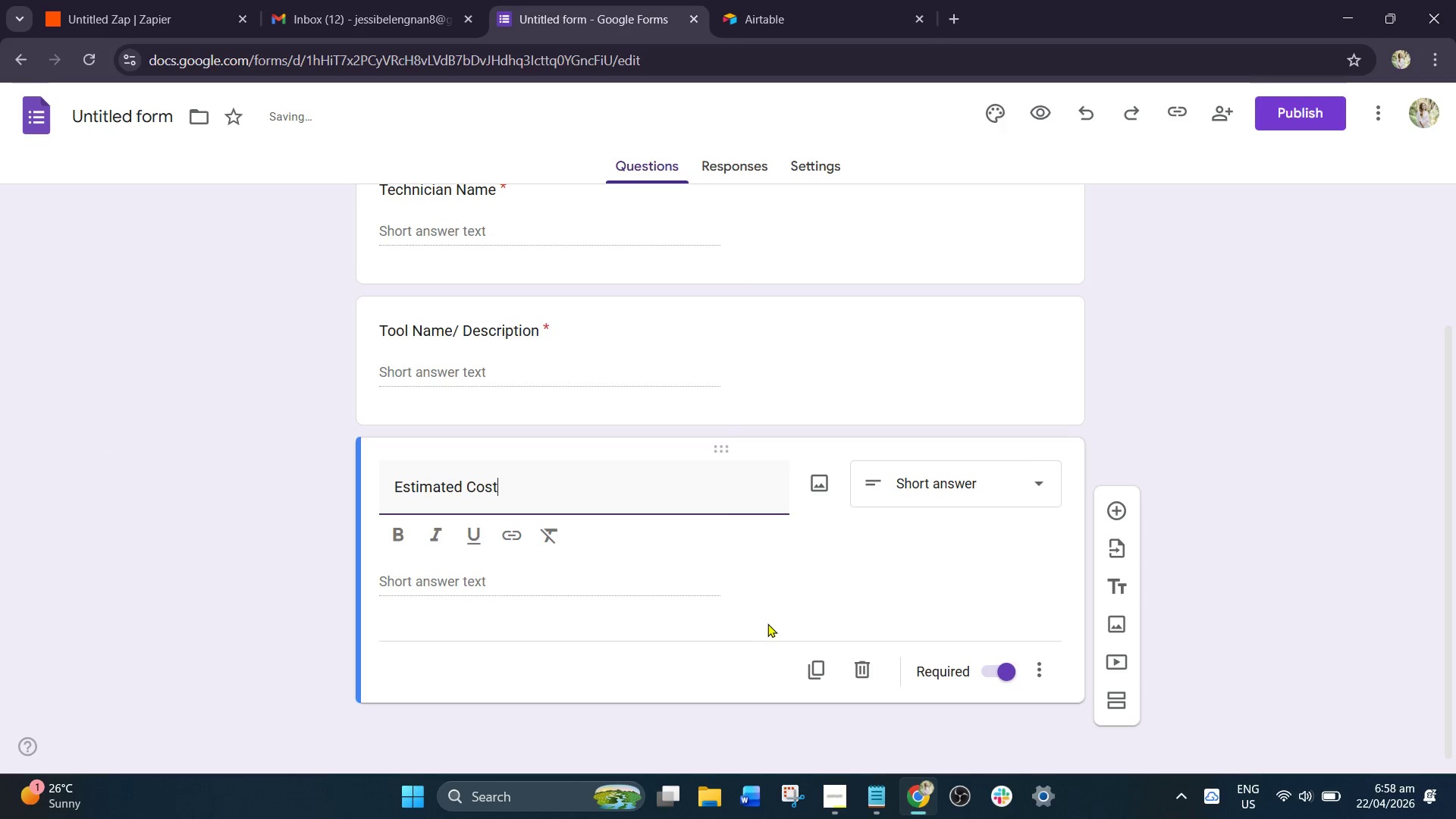 
mouse_move([803, 640])
 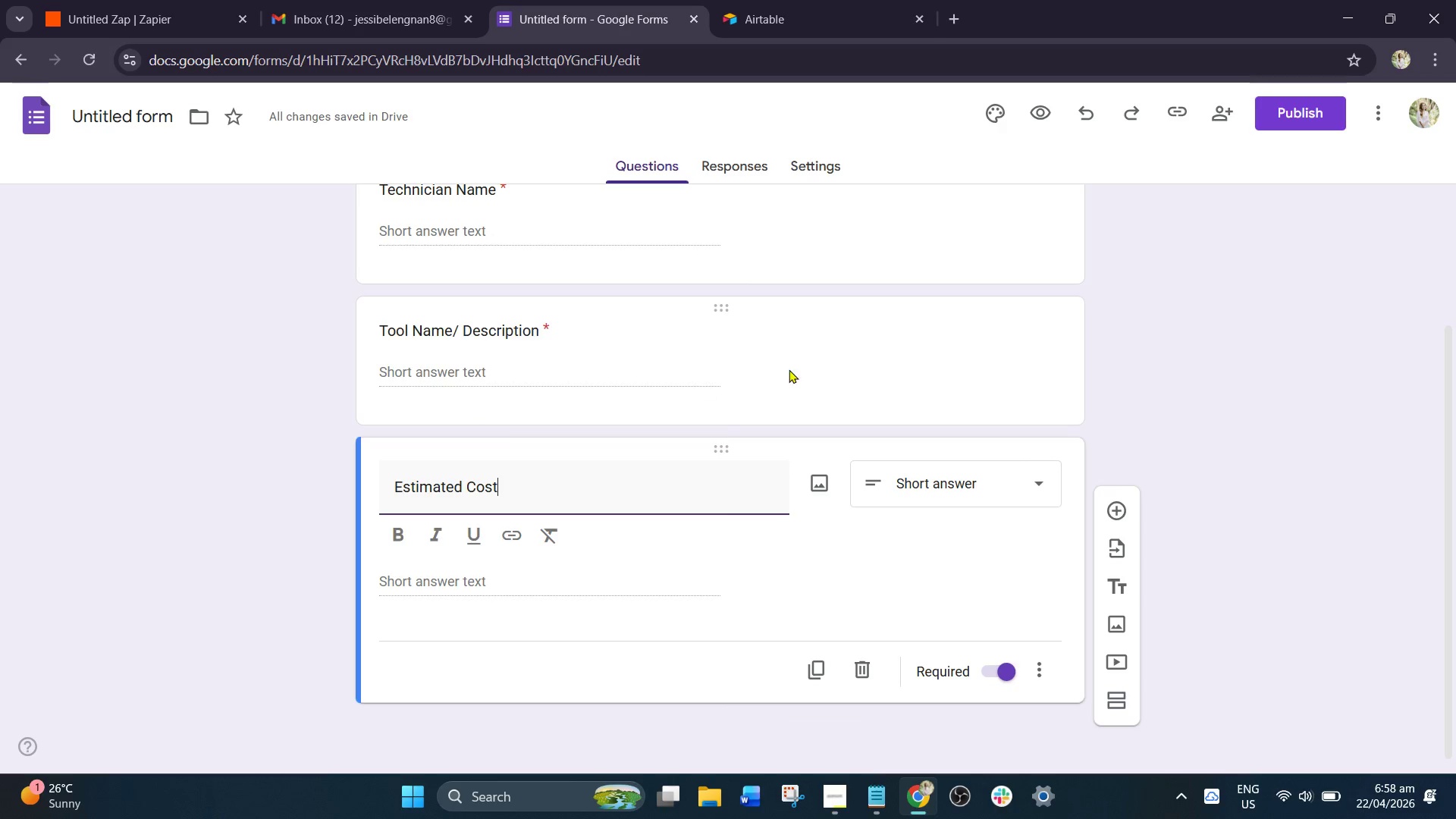 
left_click([874, 340])
 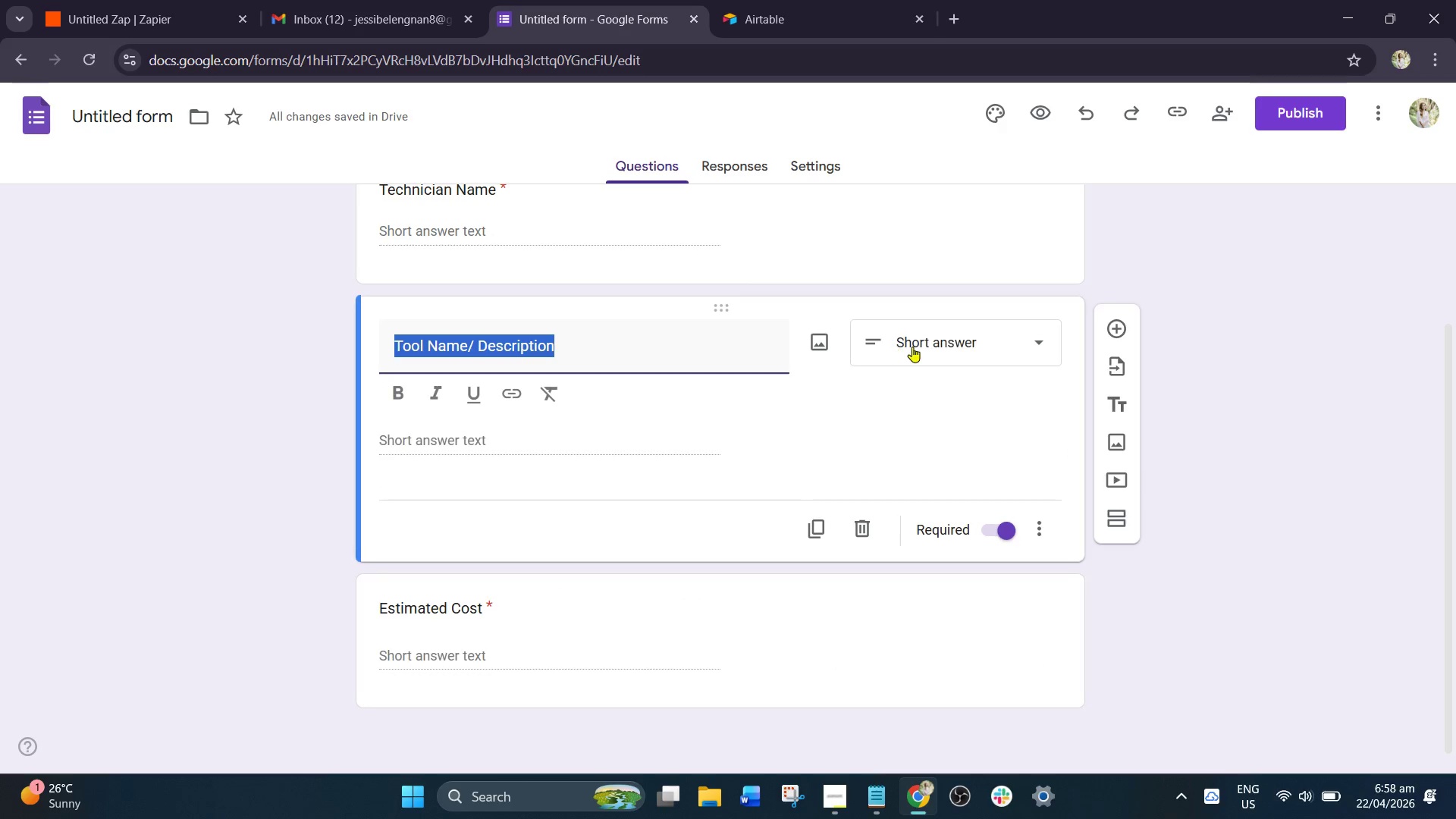 
left_click([927, 349])
 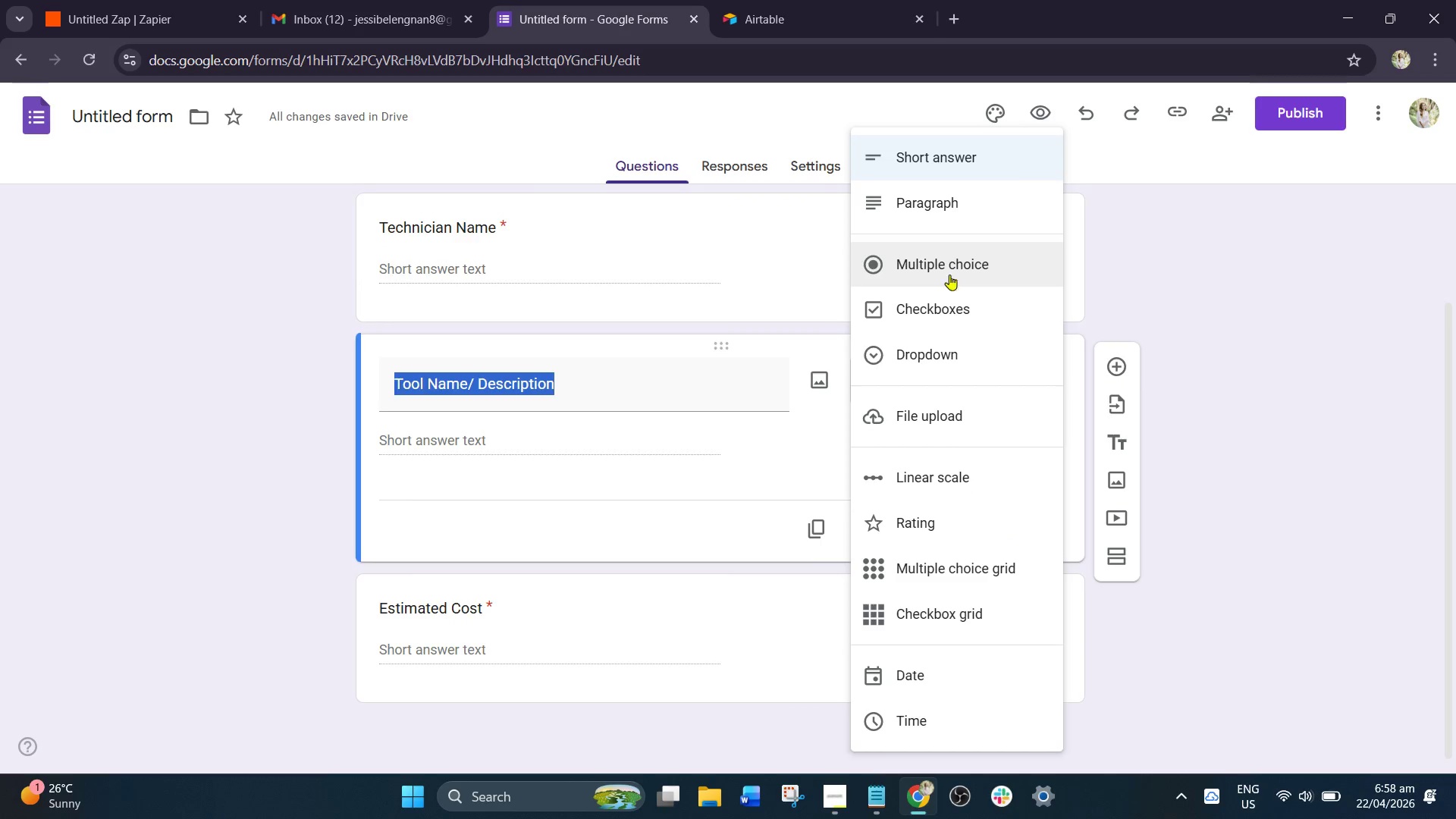 
left_click([936, 216])
 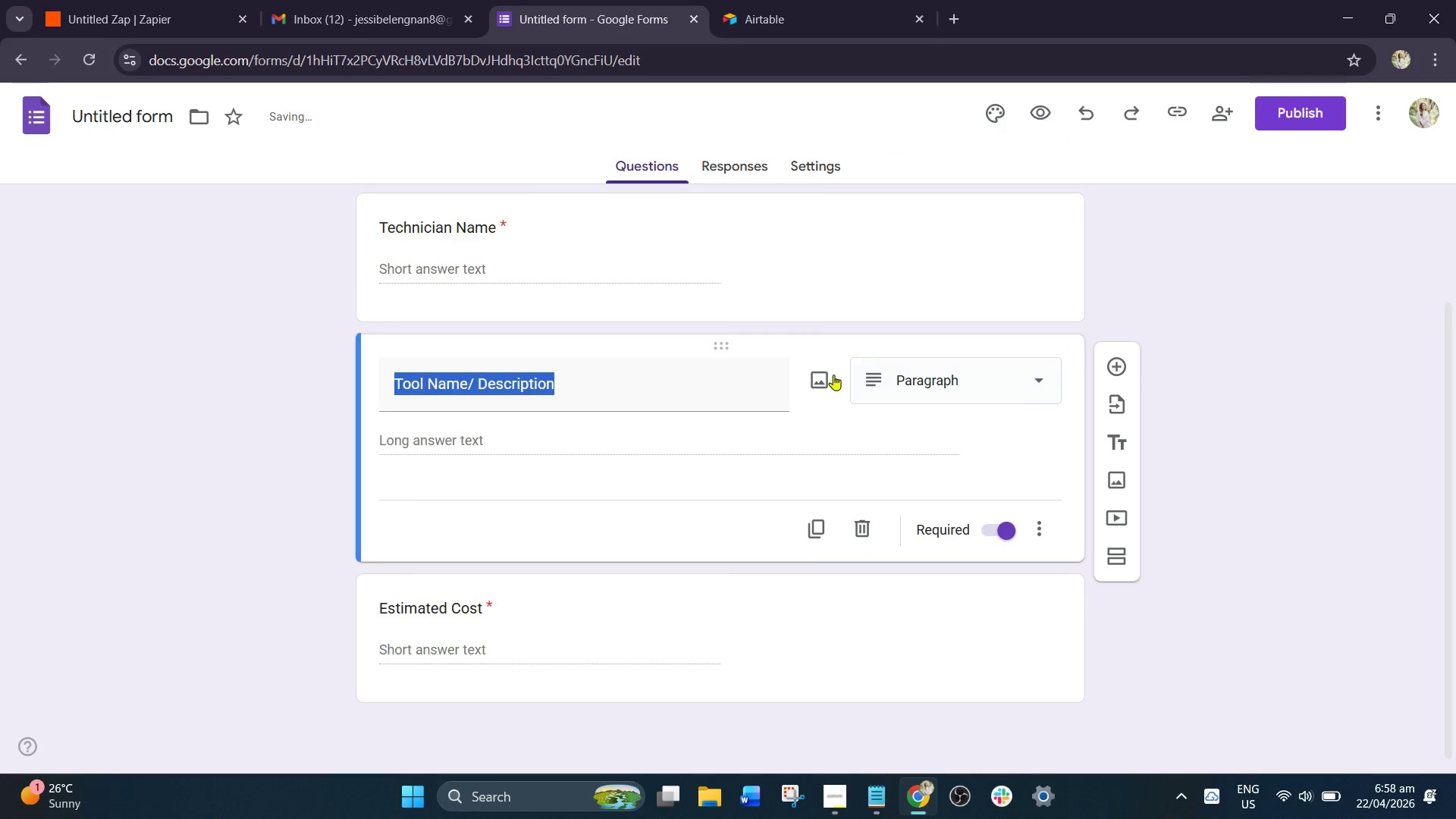 
left_click([852, 638])
 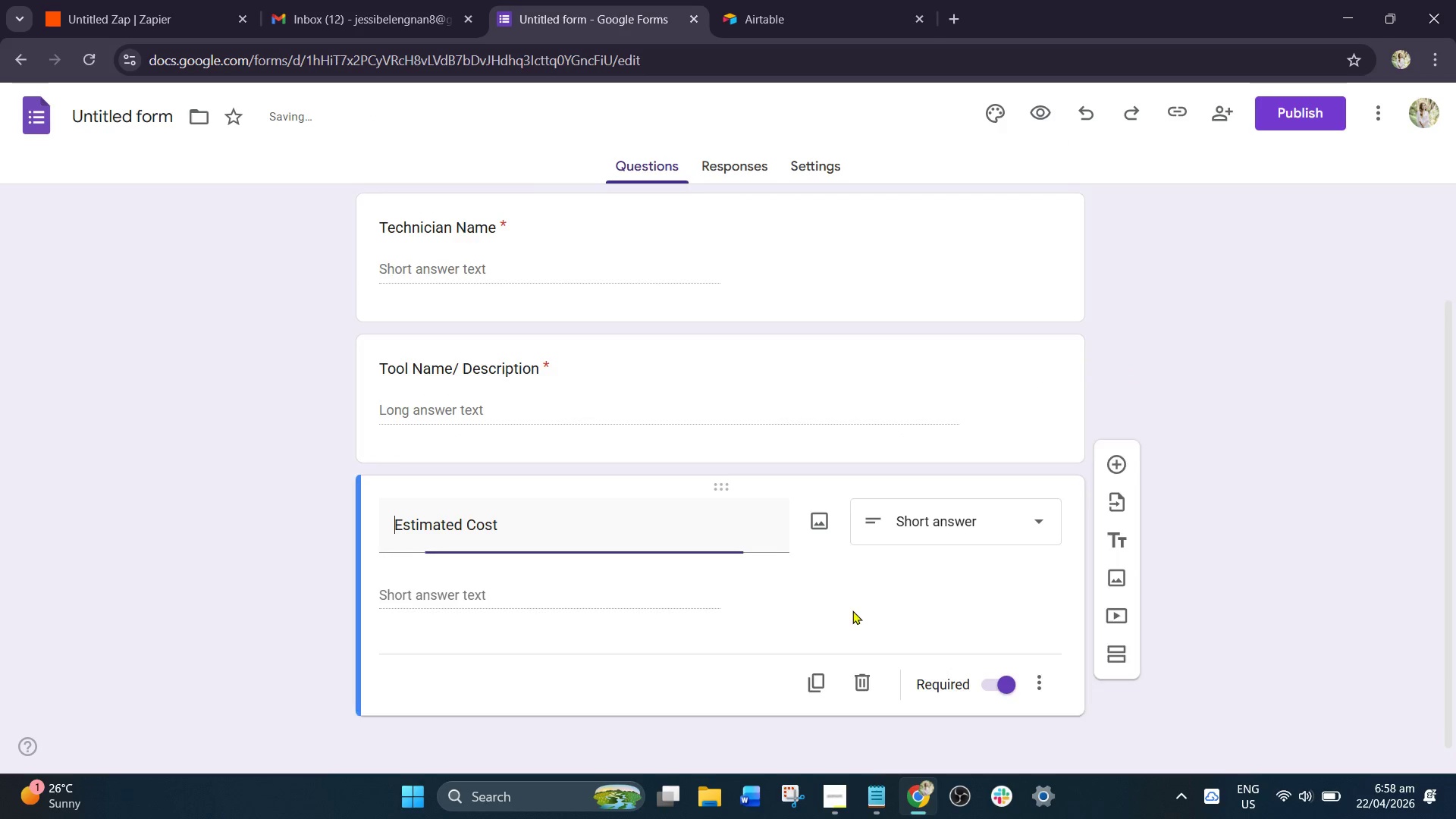 
scroll: coordinate [852, 598], scroll_direction: down, amount: 6.0
 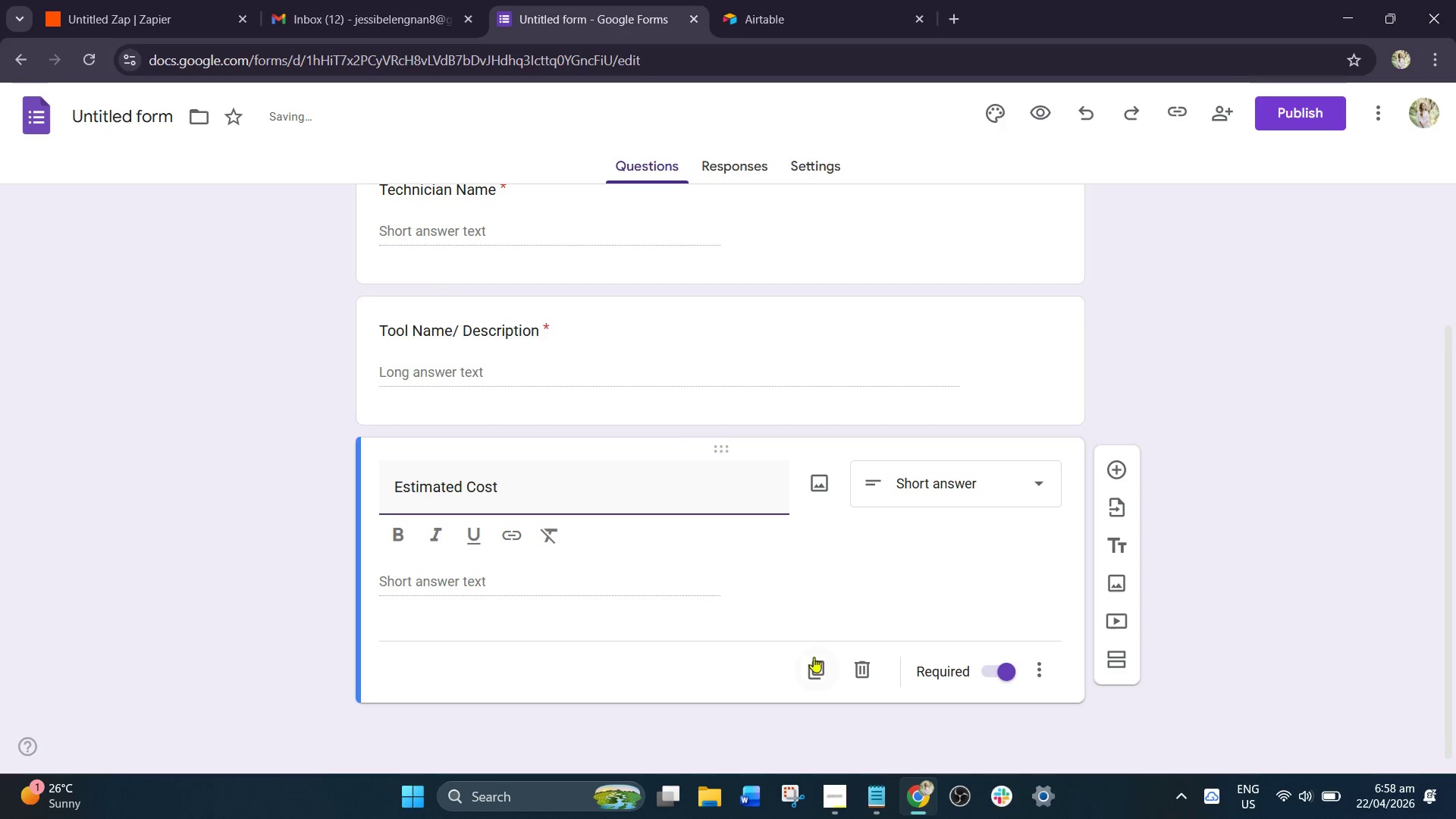 
left_click([812, 661])
 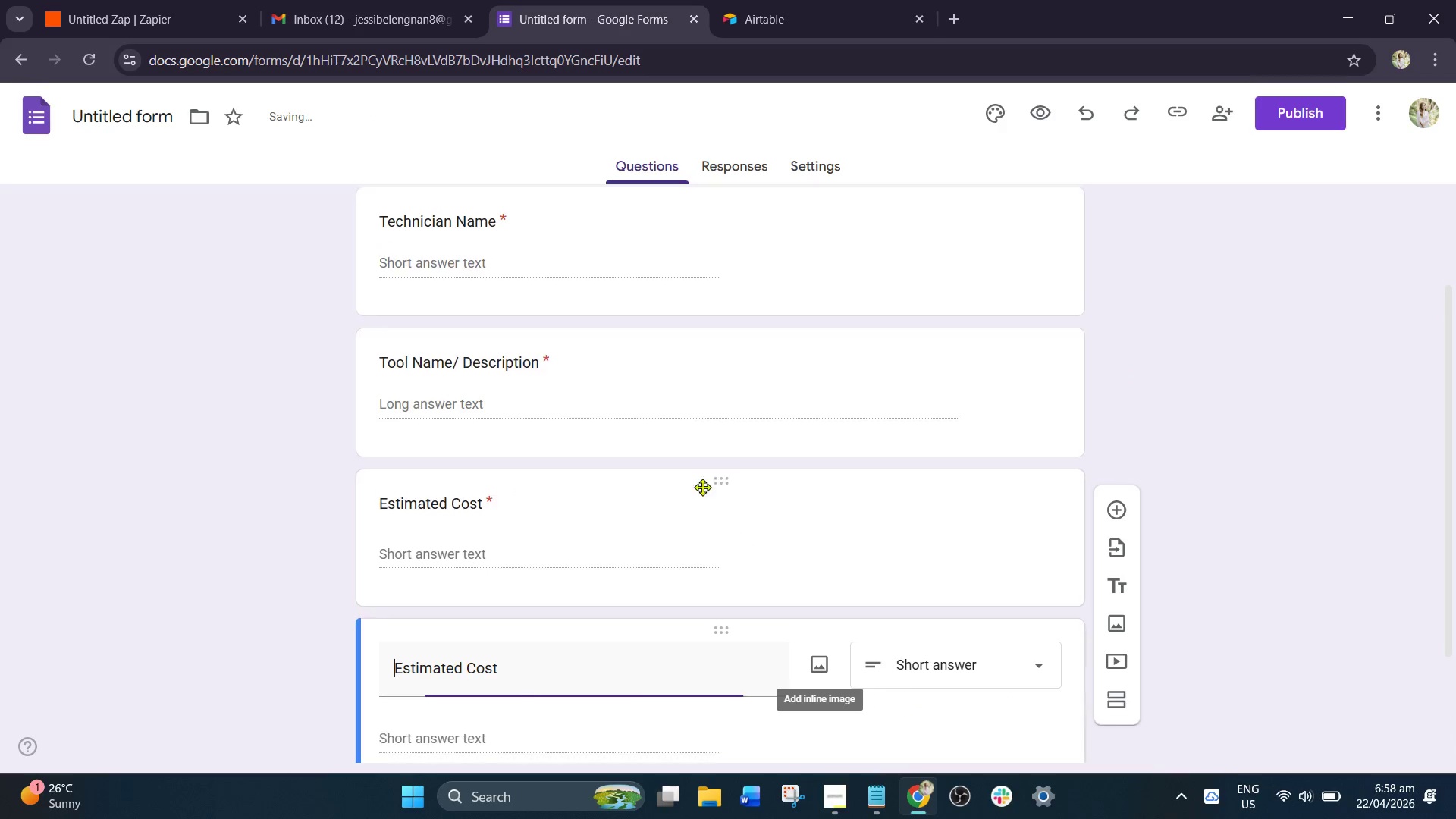 
scroll: coordinate [685, 469], scroll_direction: down, amount: 2.0
 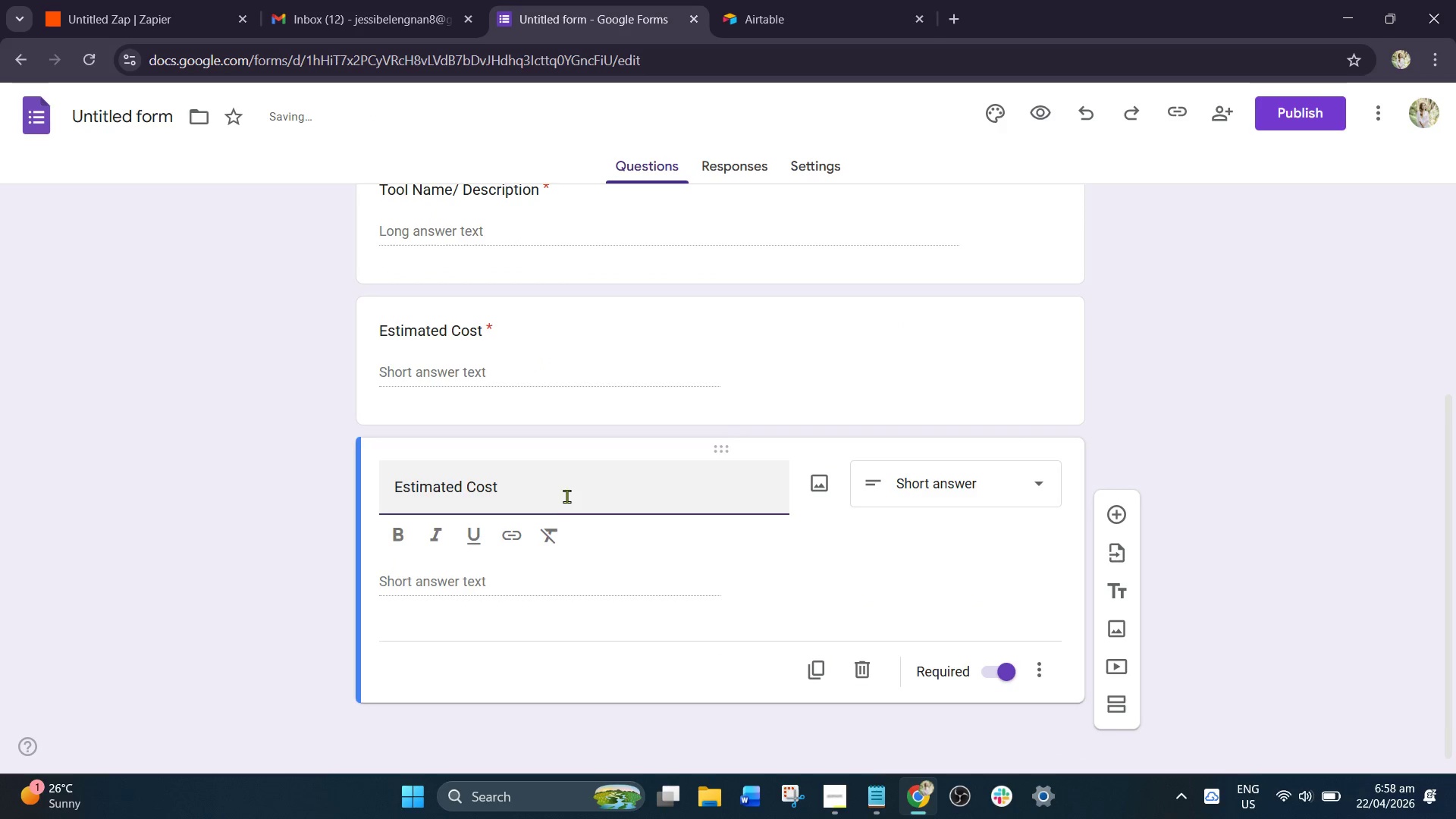 
left_click_drag(start_coordinate=[561, 488], to_coordinate=[205, 475])